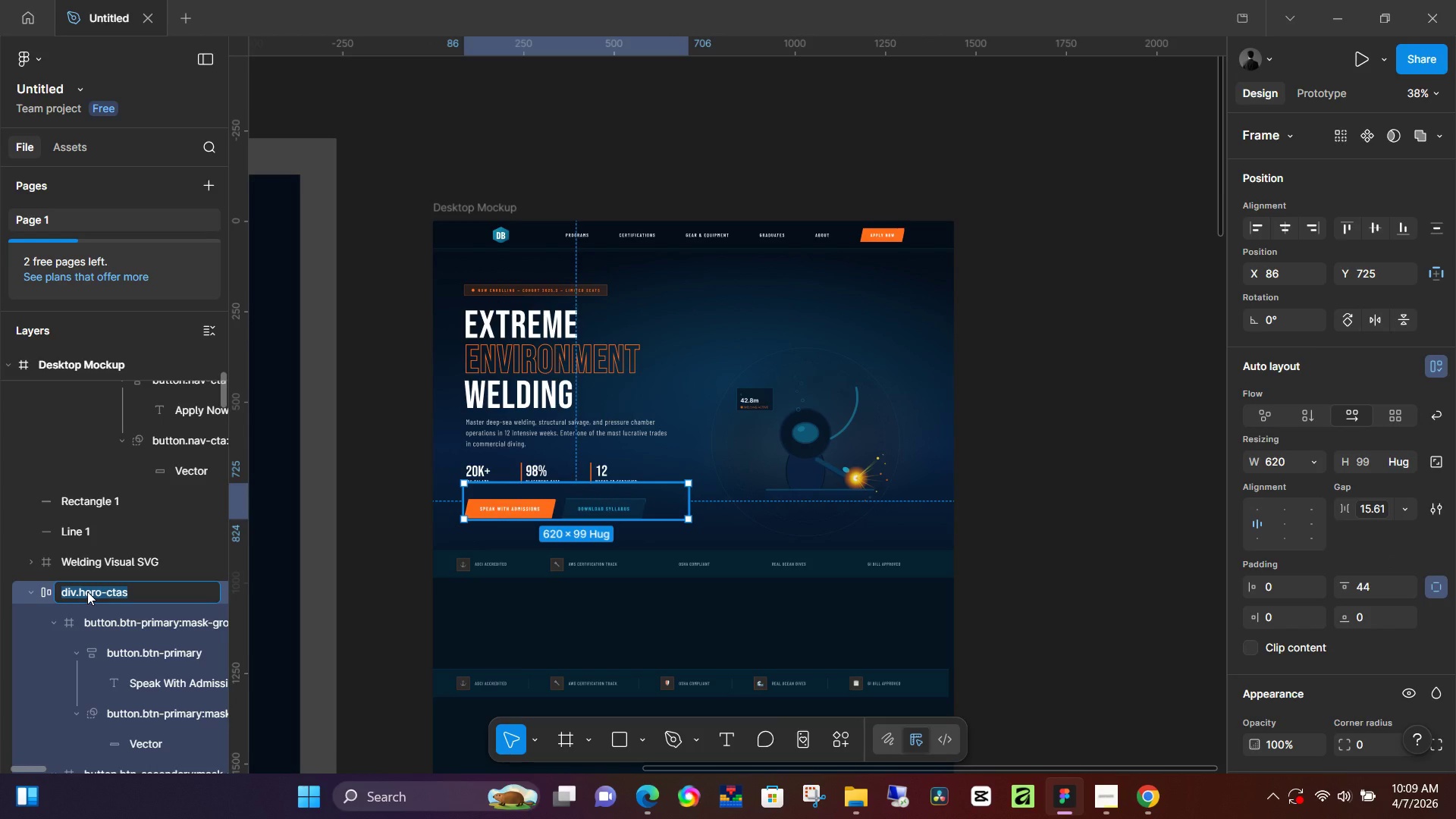 
type(CTA)
 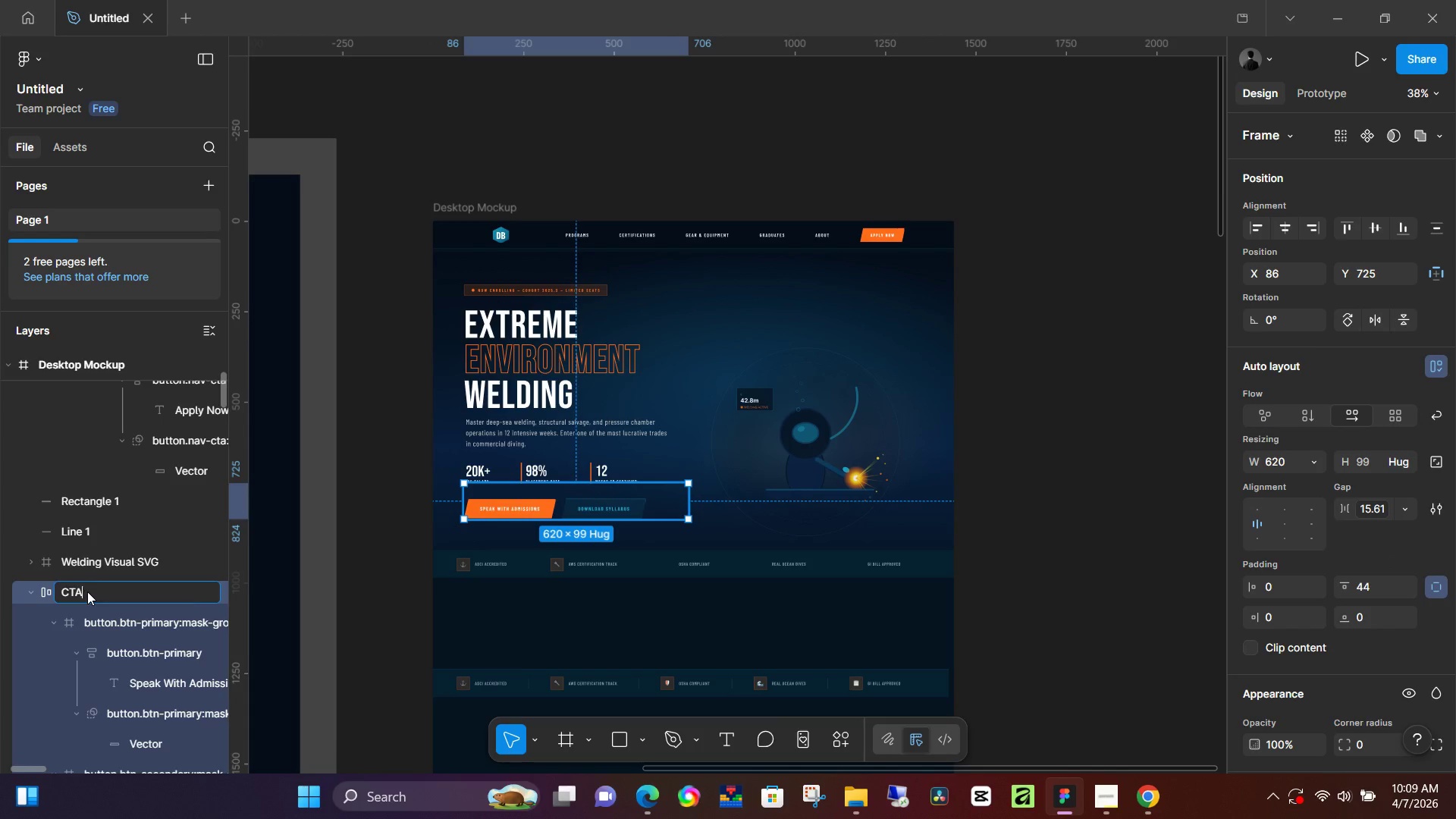 
key(Shift+Enter)
 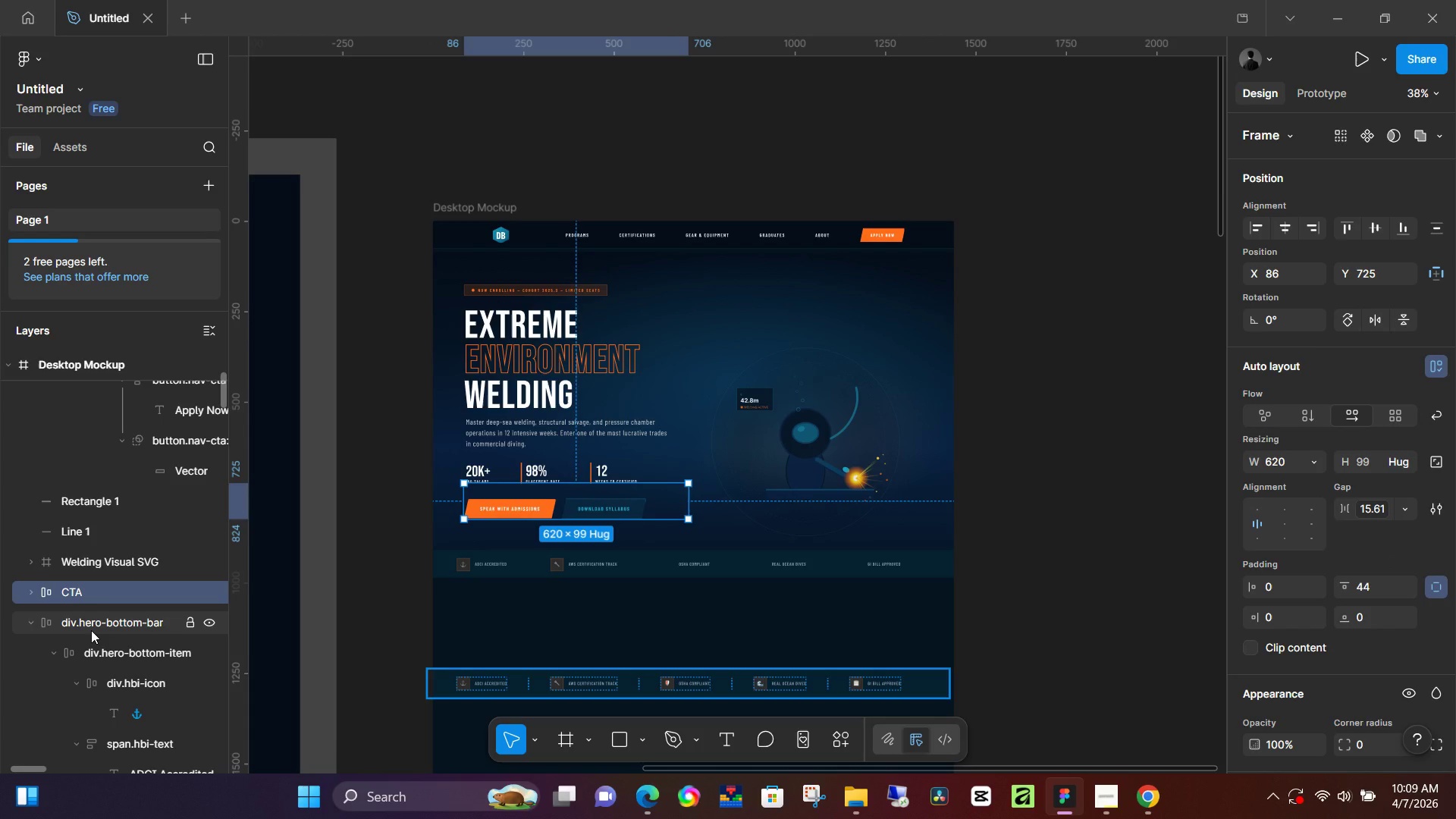 
wait(6.19)
 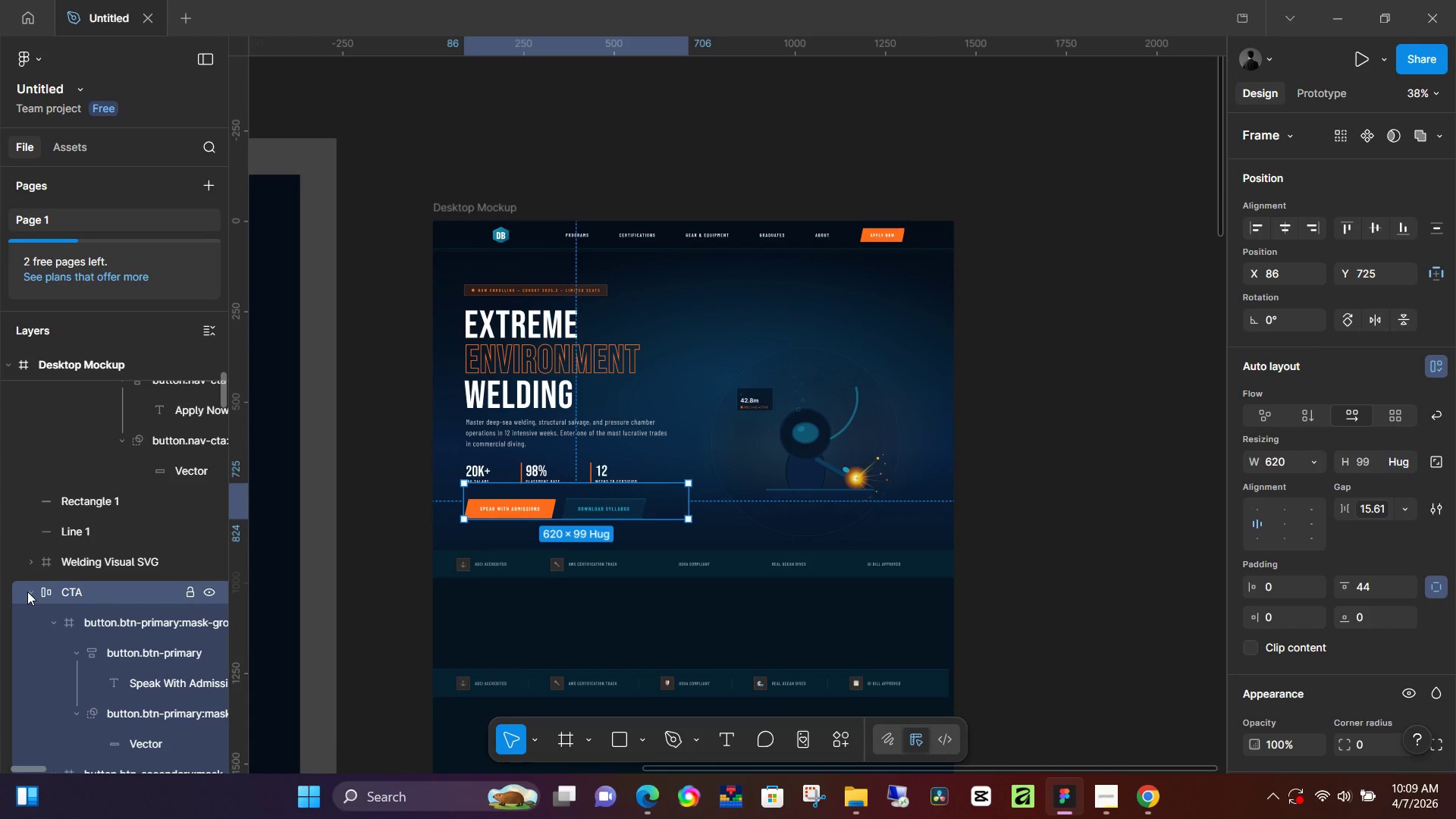 
left_click([91, 630])
 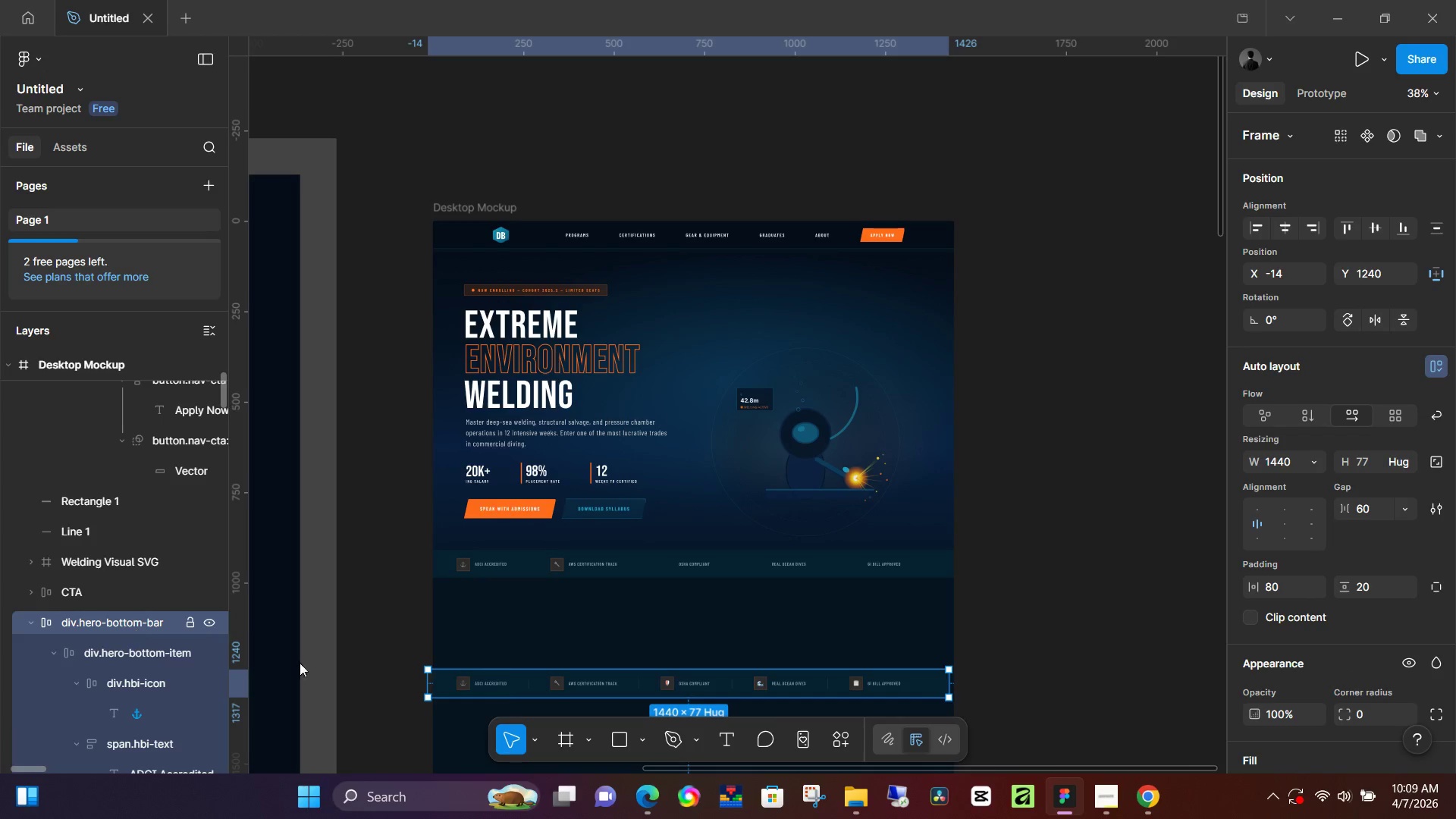 
hold_key(key=ControlLeft, duration=0.53)
 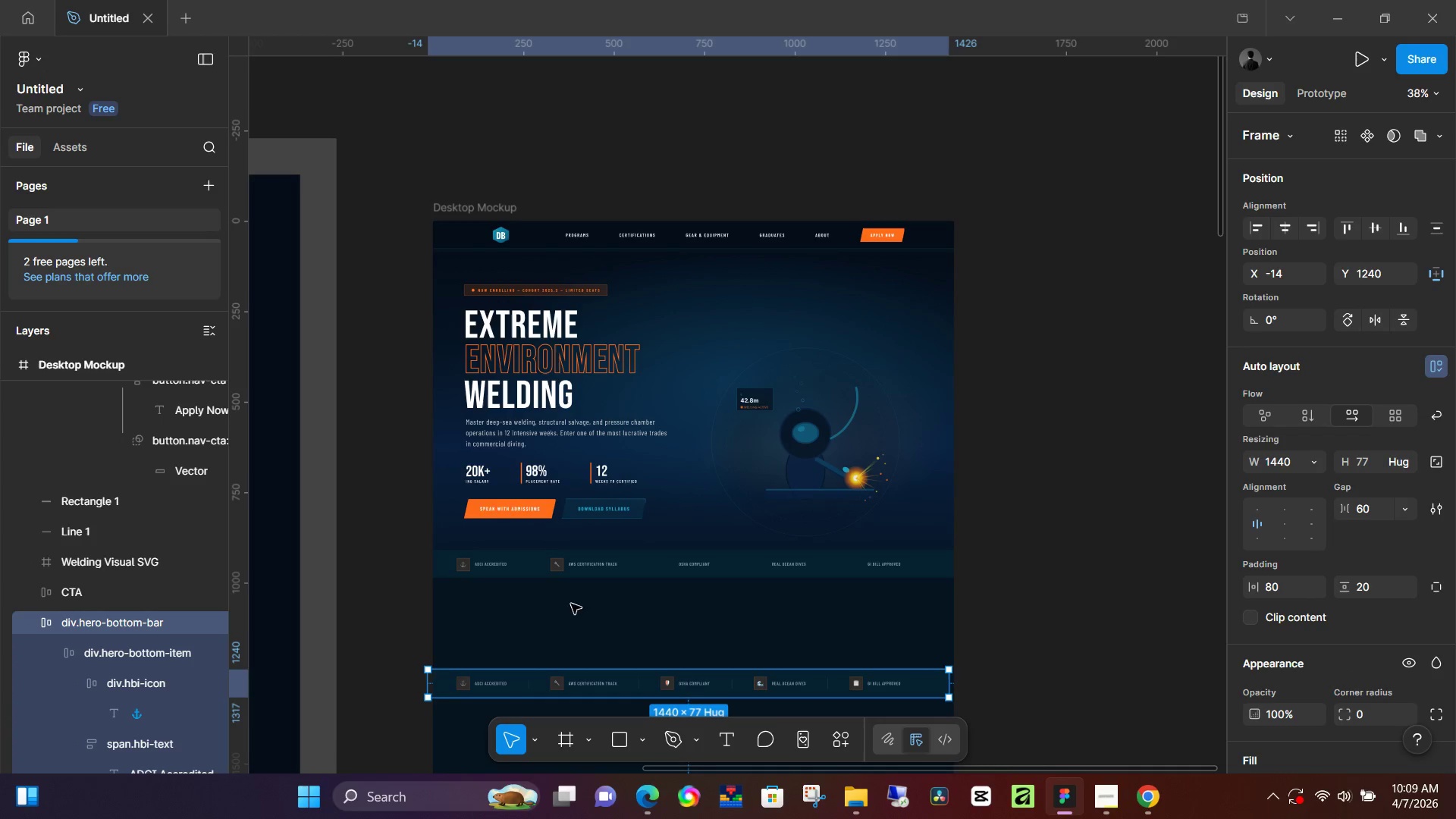 
hold_key(key=ControlLeft, duration=28.86)
double_click([669, 685])
 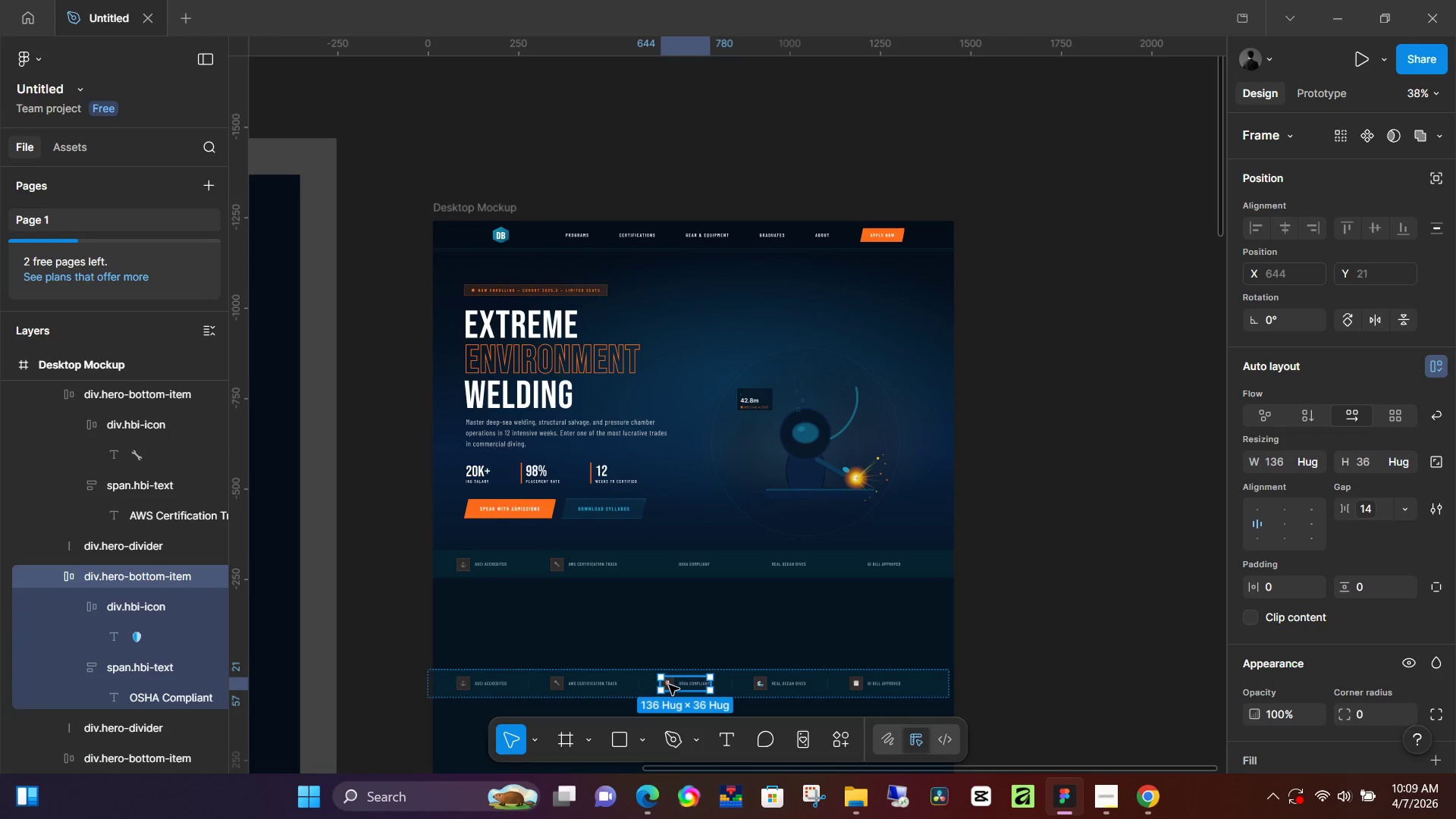 
double_click([669, 685])
 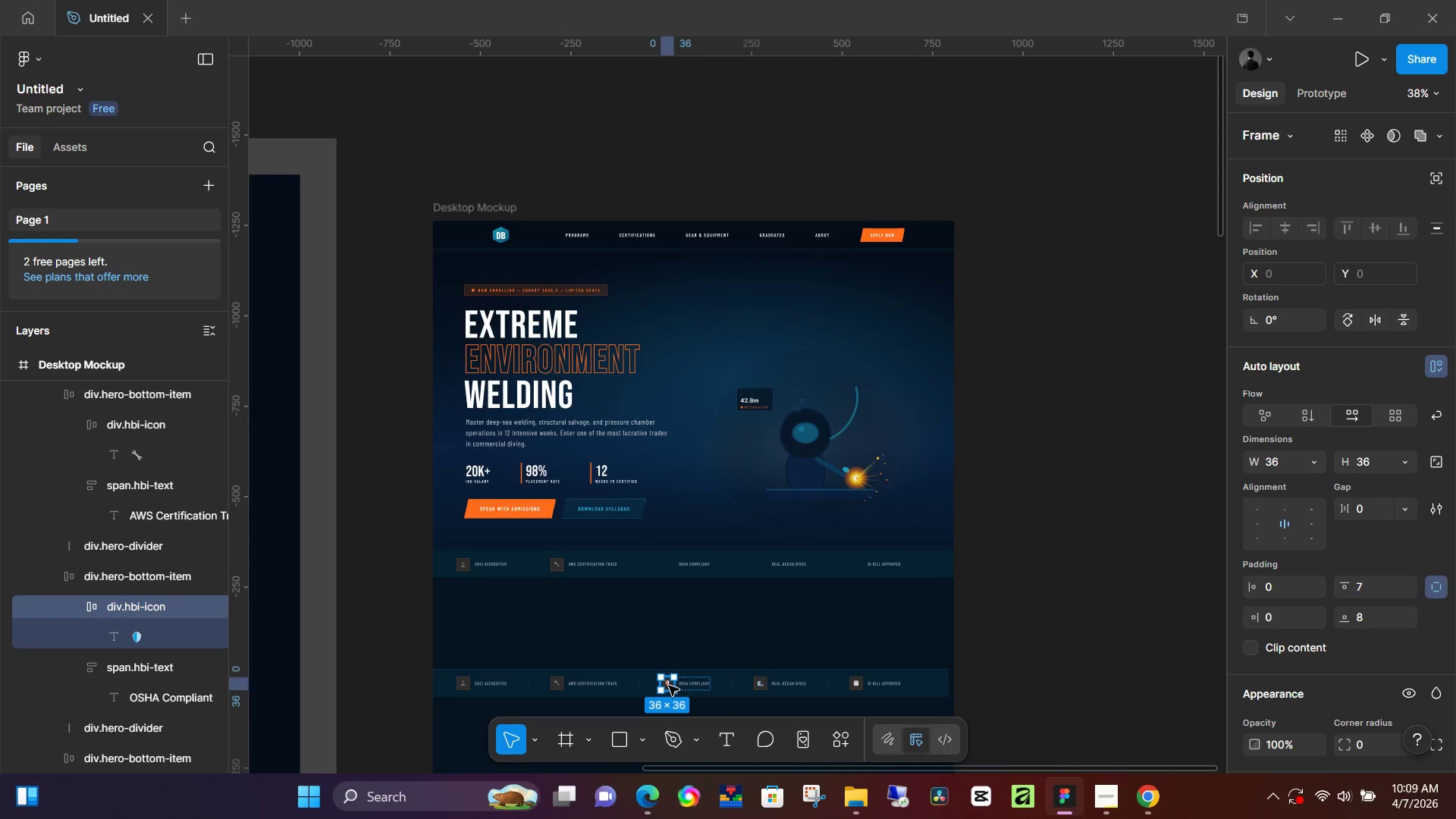 
hold_key(key=AltLeft, duration=0.86)
 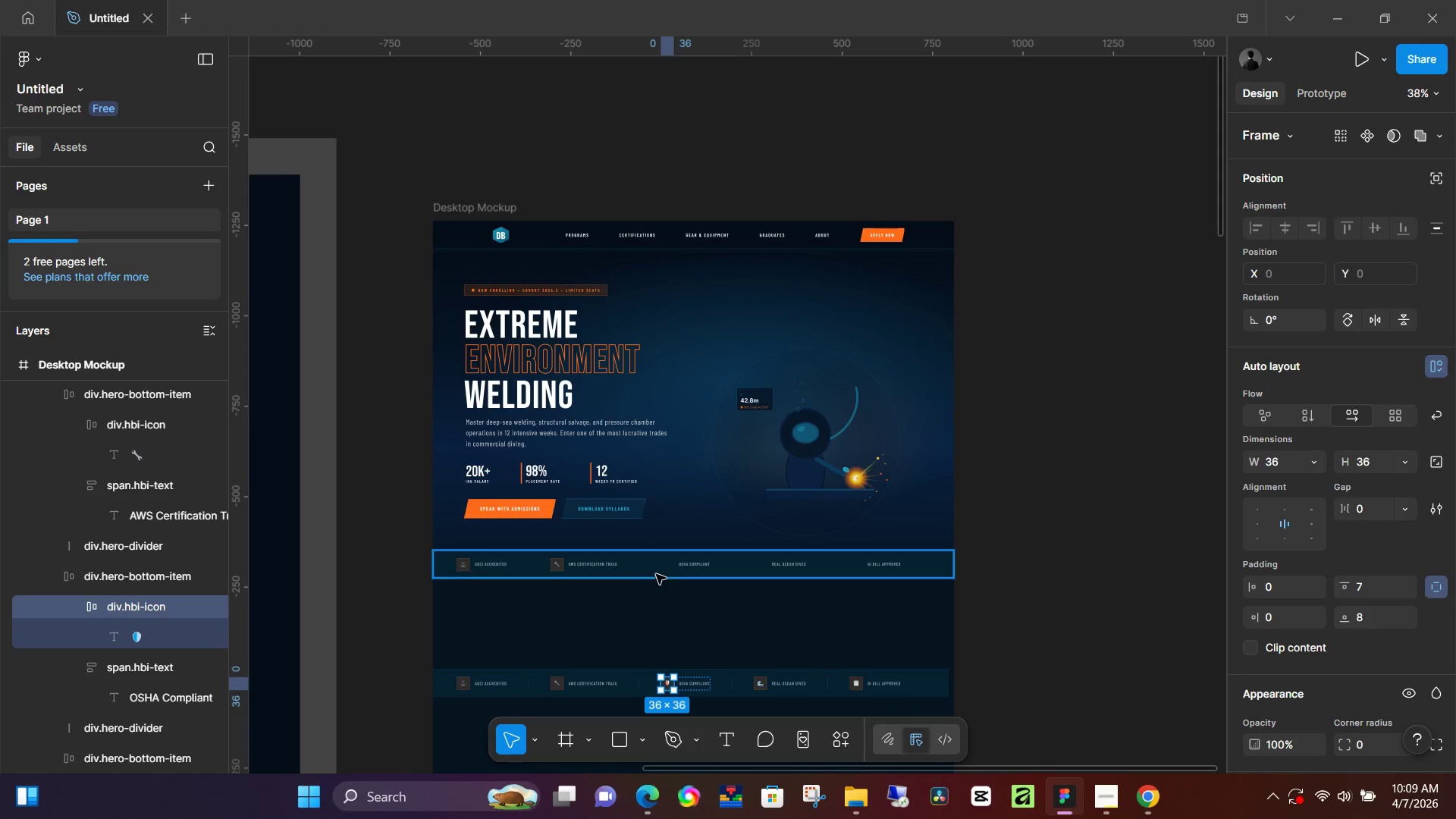 
left_click([654, 573])
 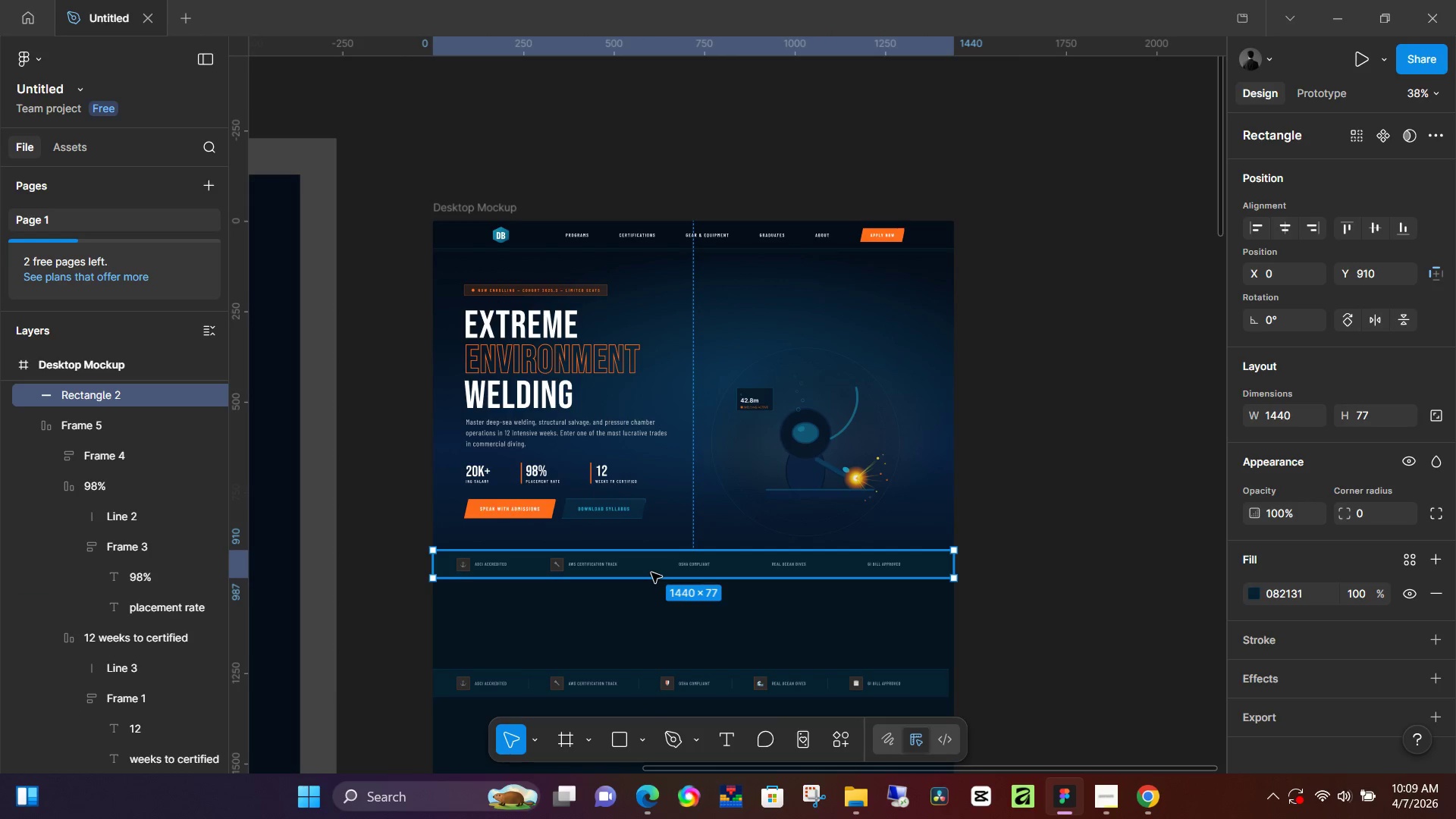 
key(Backspace)
 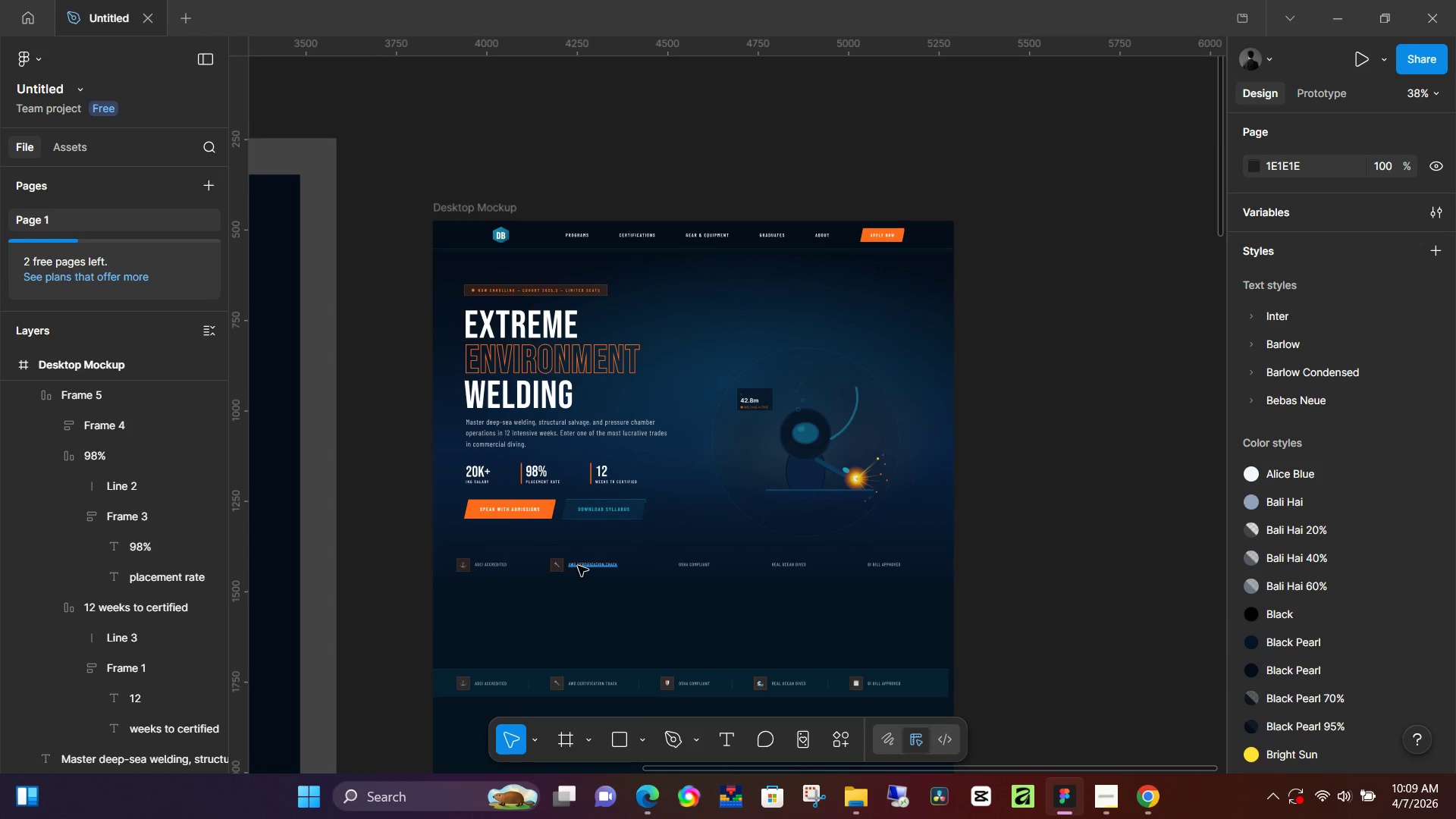 
left_click([578, 566])
 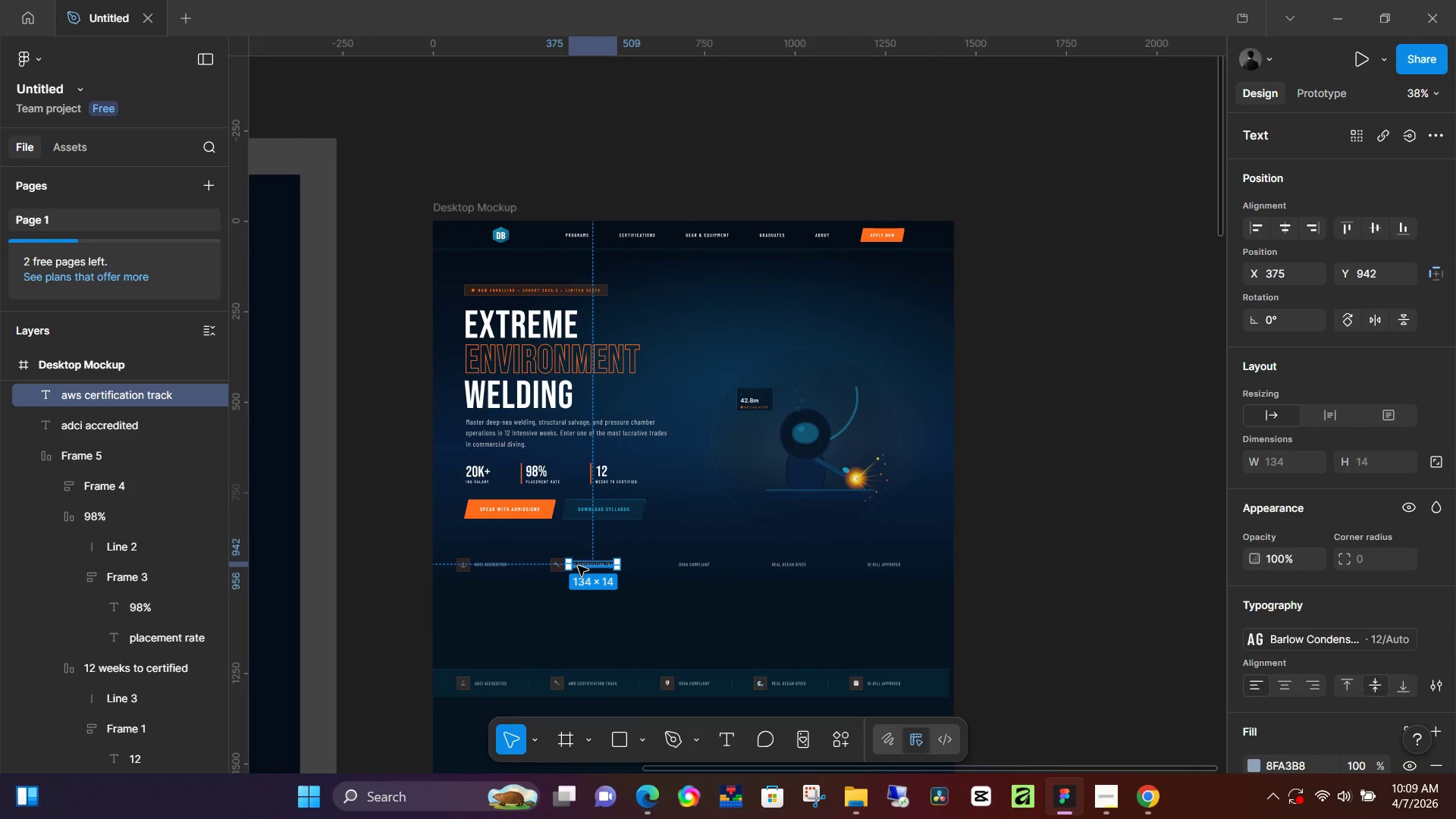 
key(Backspace)
 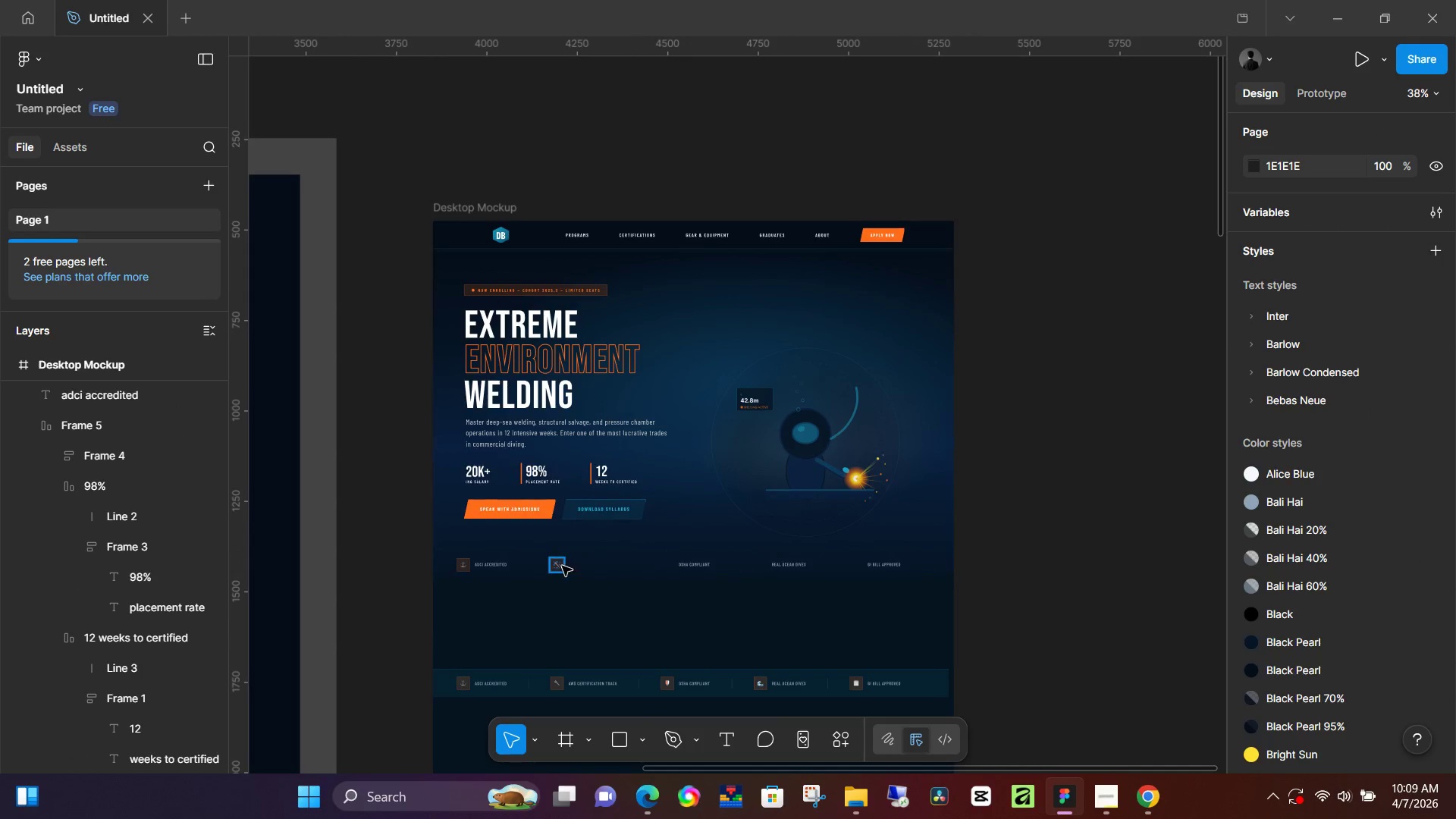 
left_click([562, 566])
 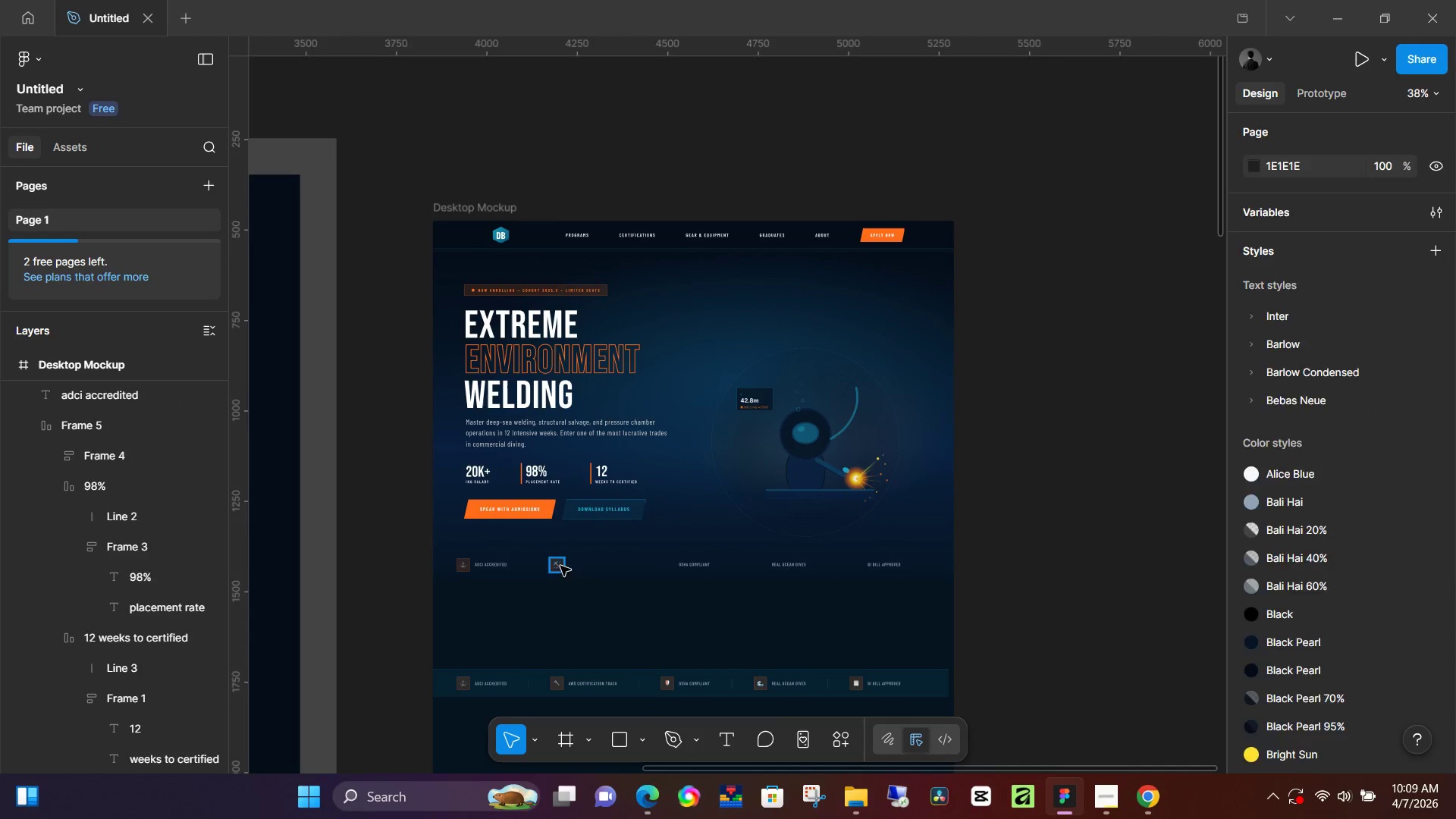 
key(Backspace)
 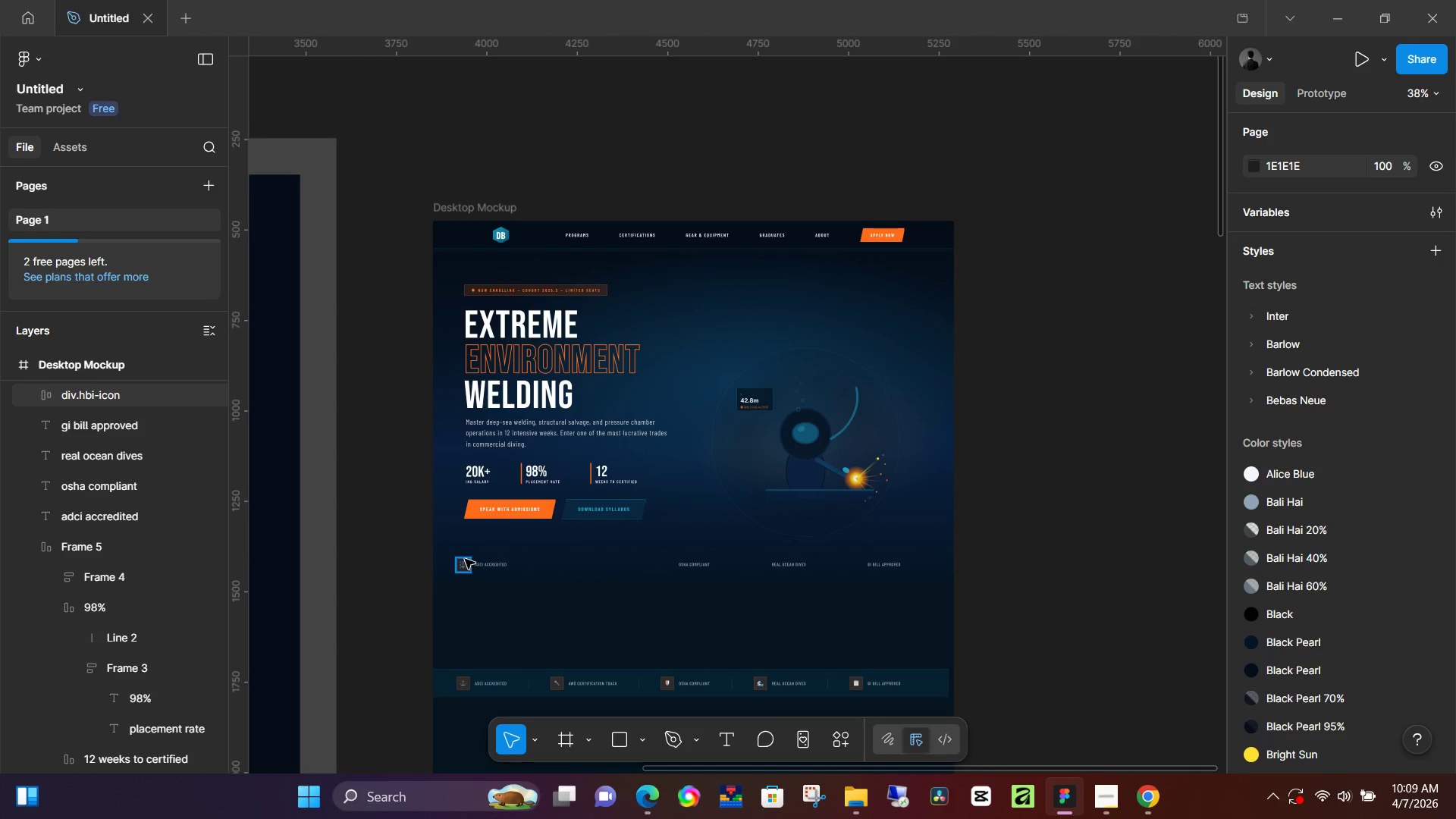 
left_click([465, 559])
 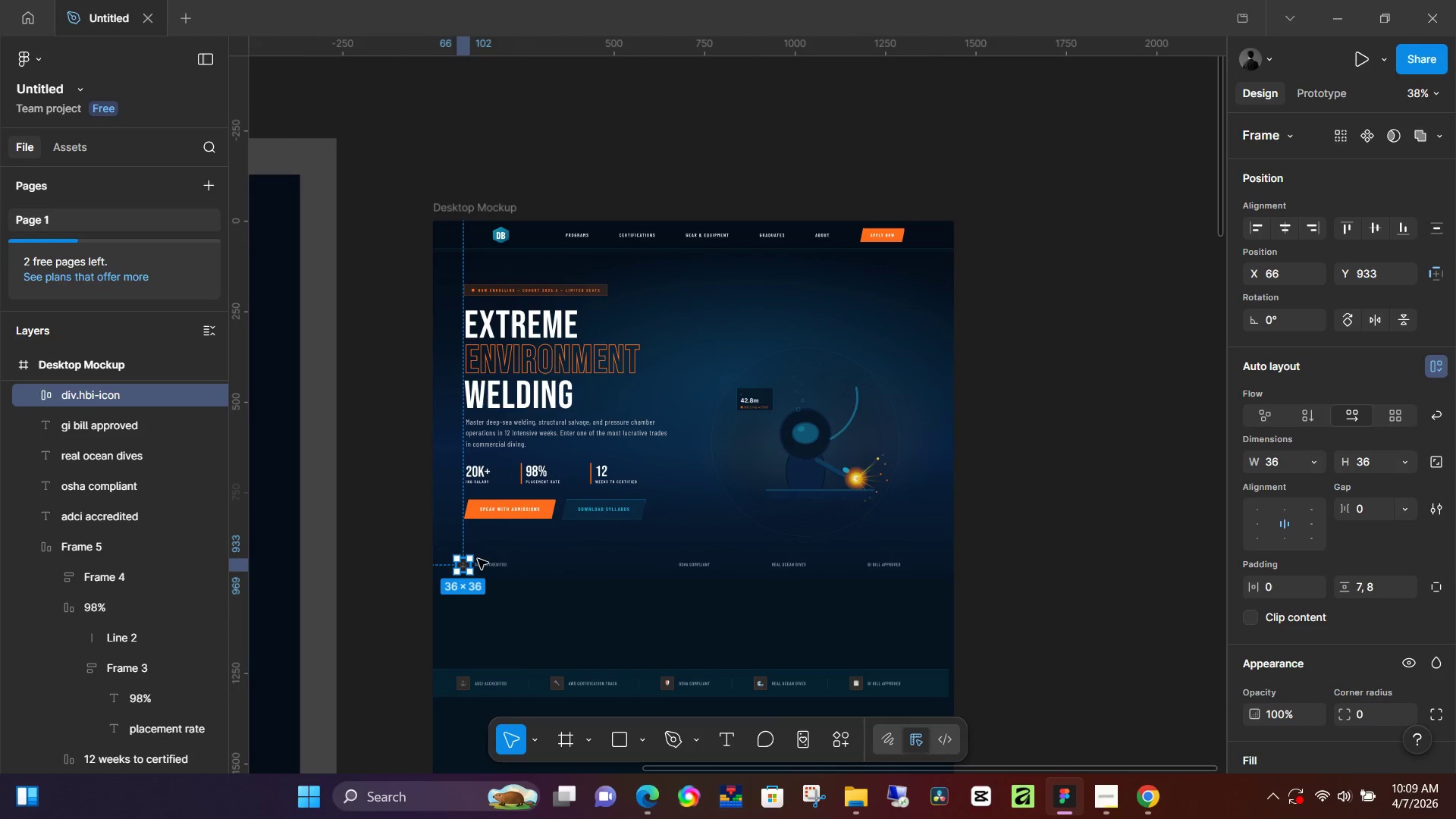 
key(Backspace)
 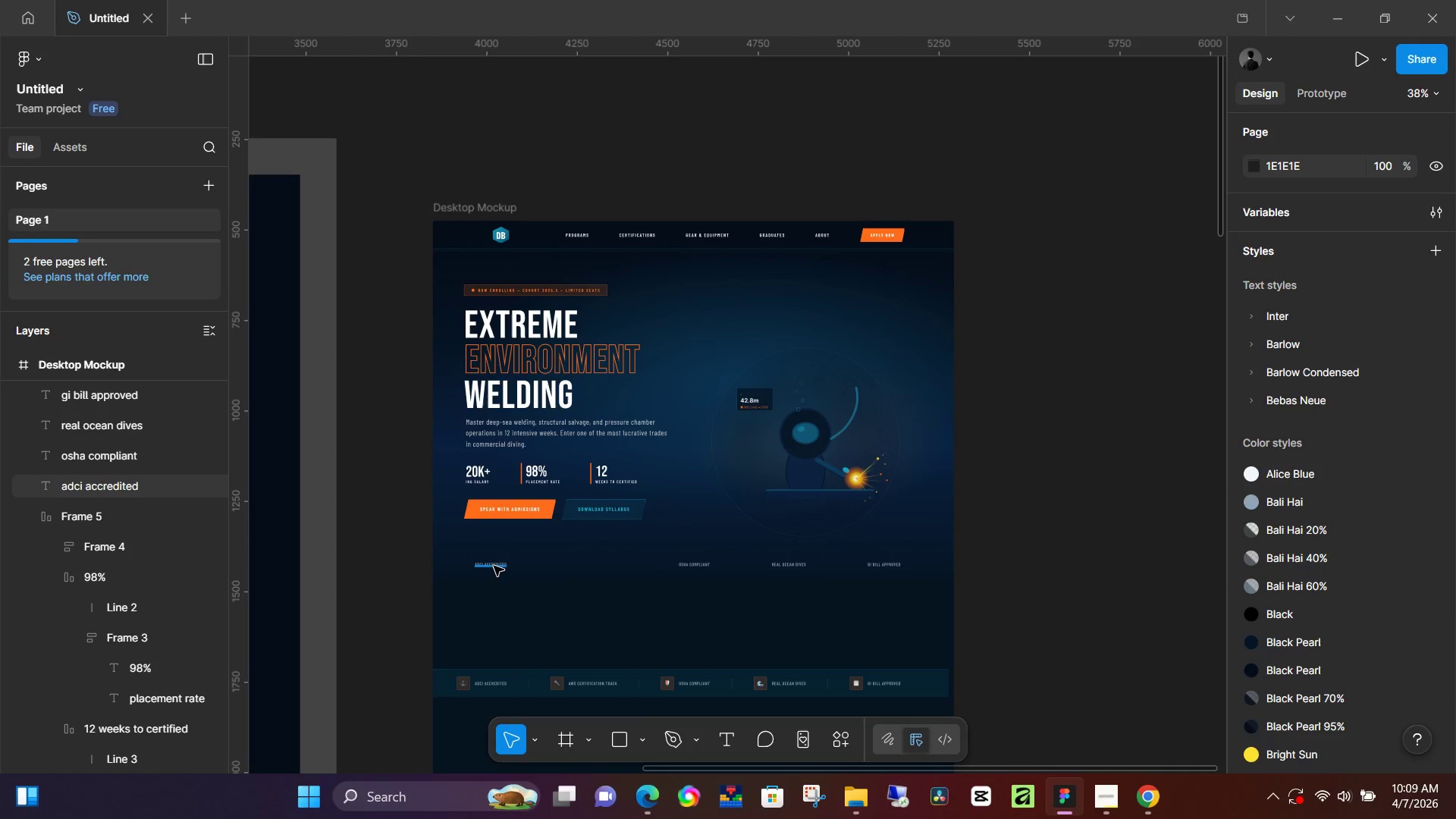 
left_click([494, 566])
 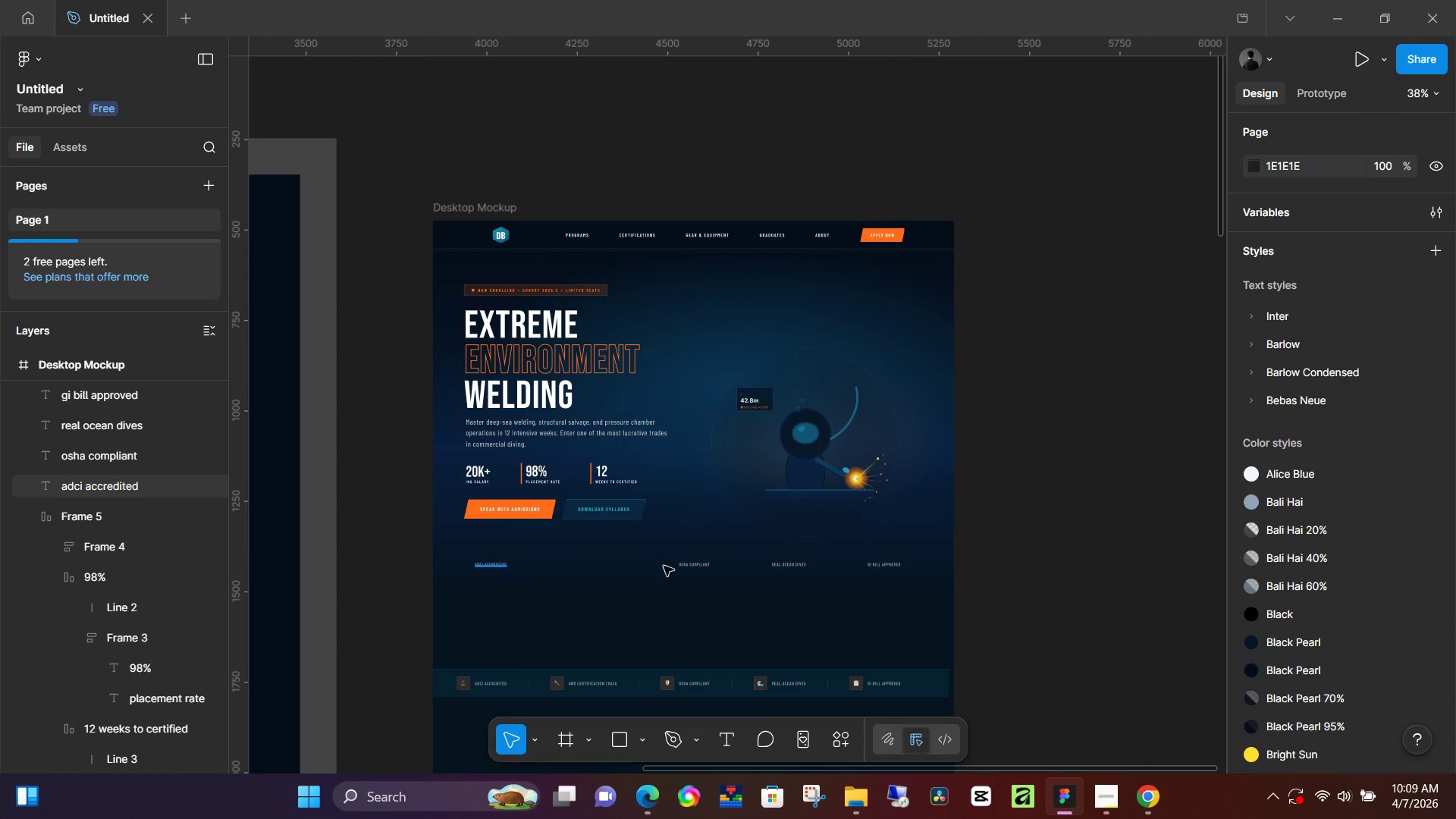 
key(Backspace)
 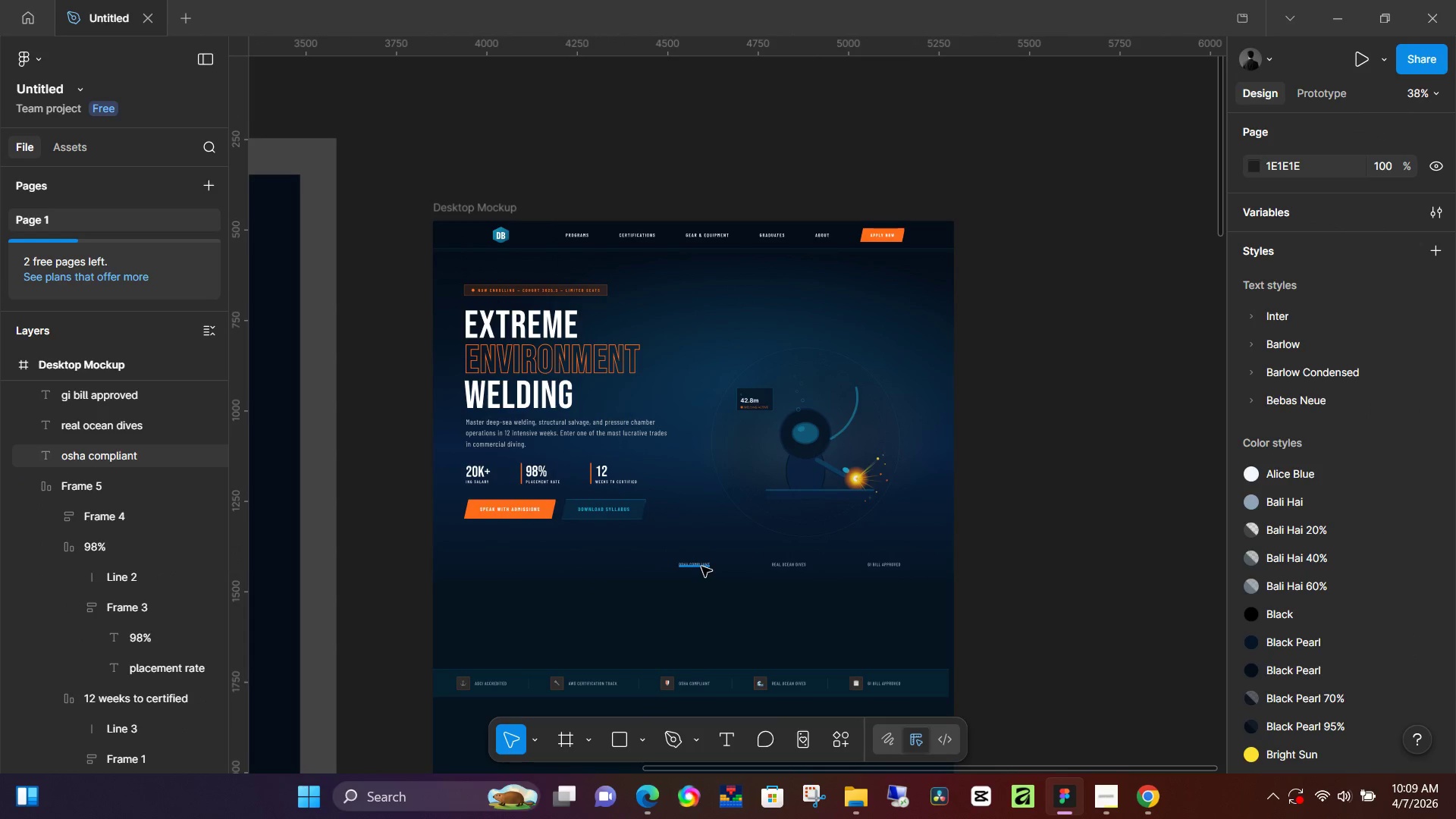 
left_click([701, 566])
 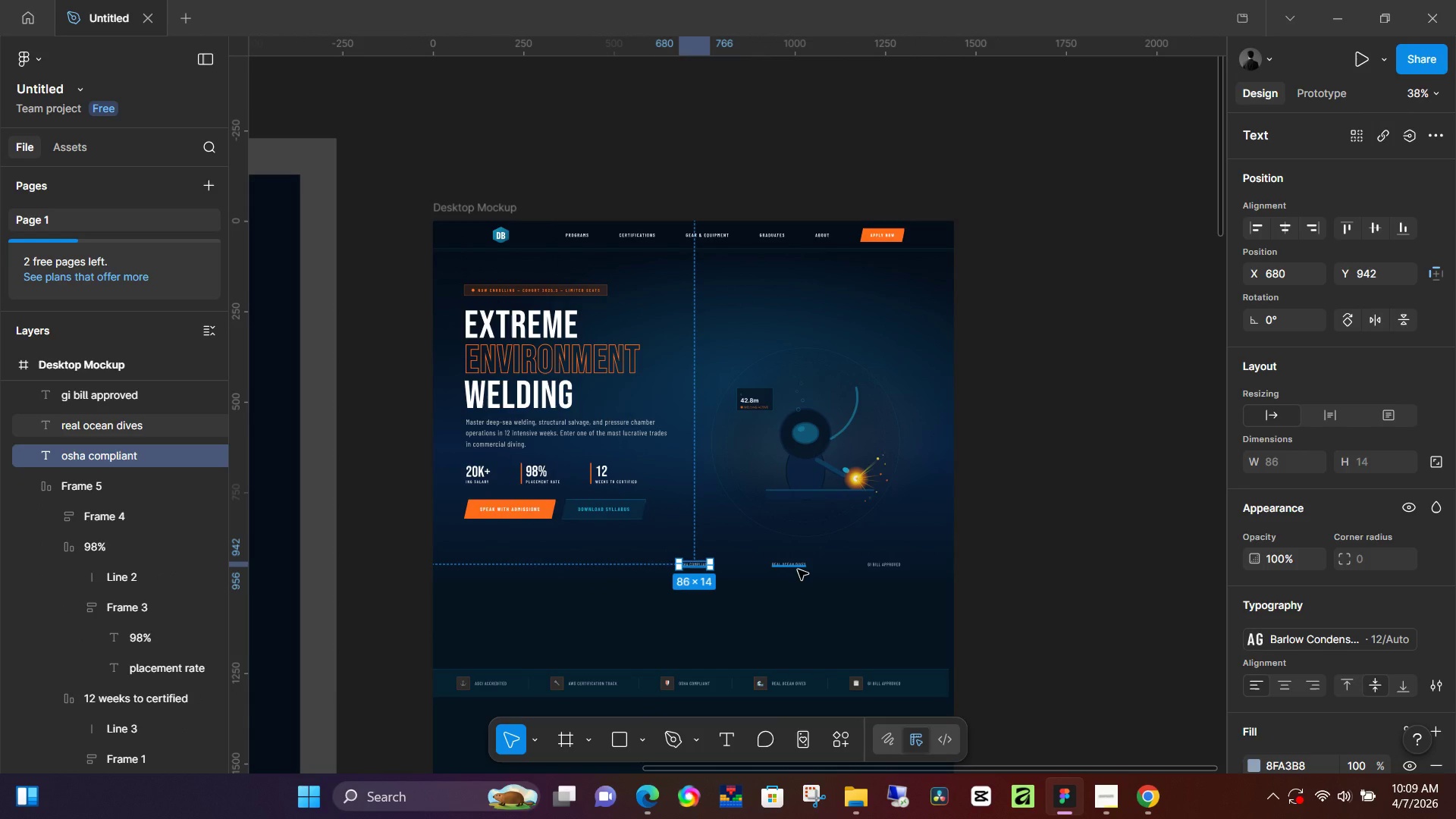 
key(Backspace)
 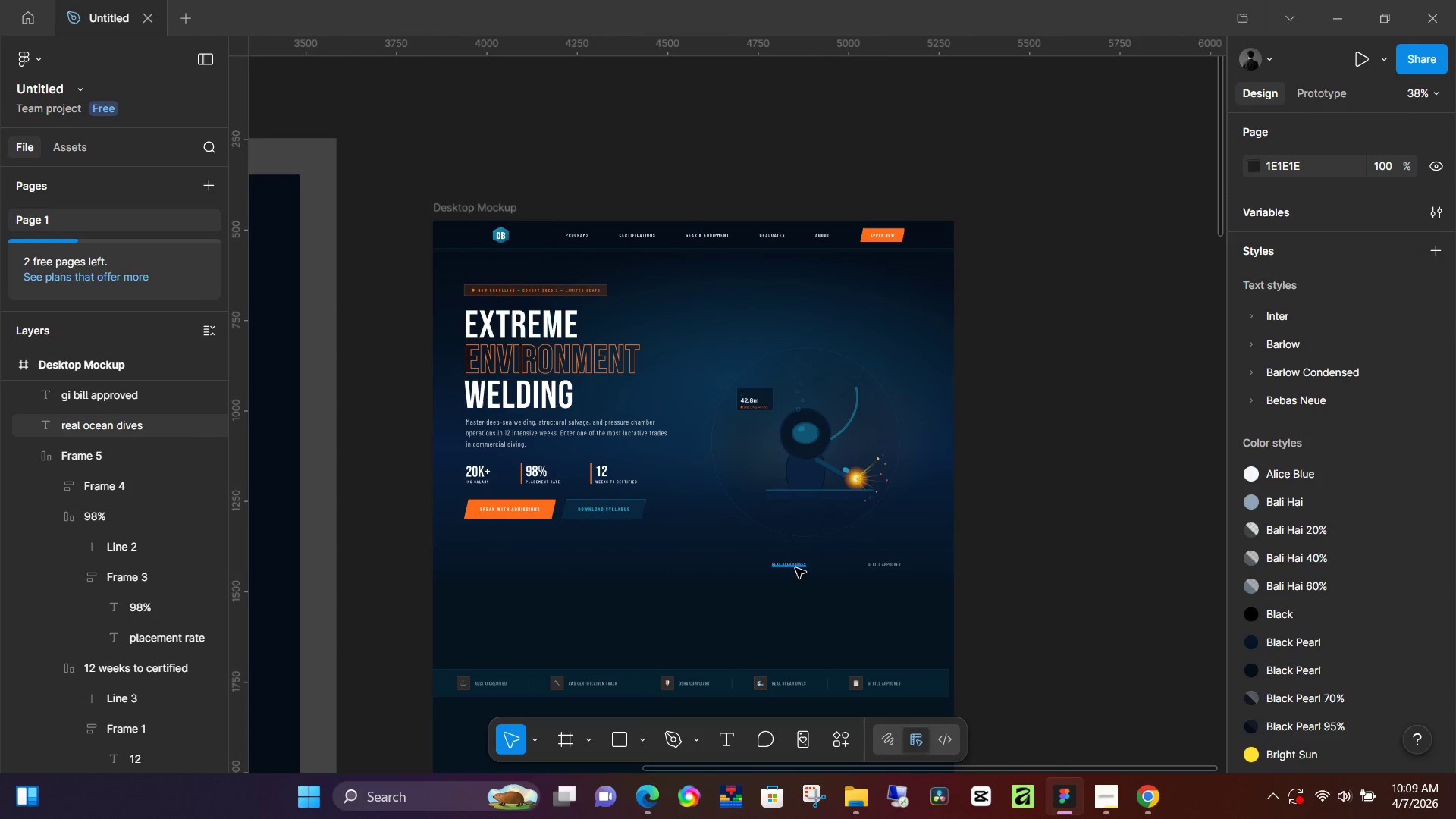 
left_click([795, 568])
 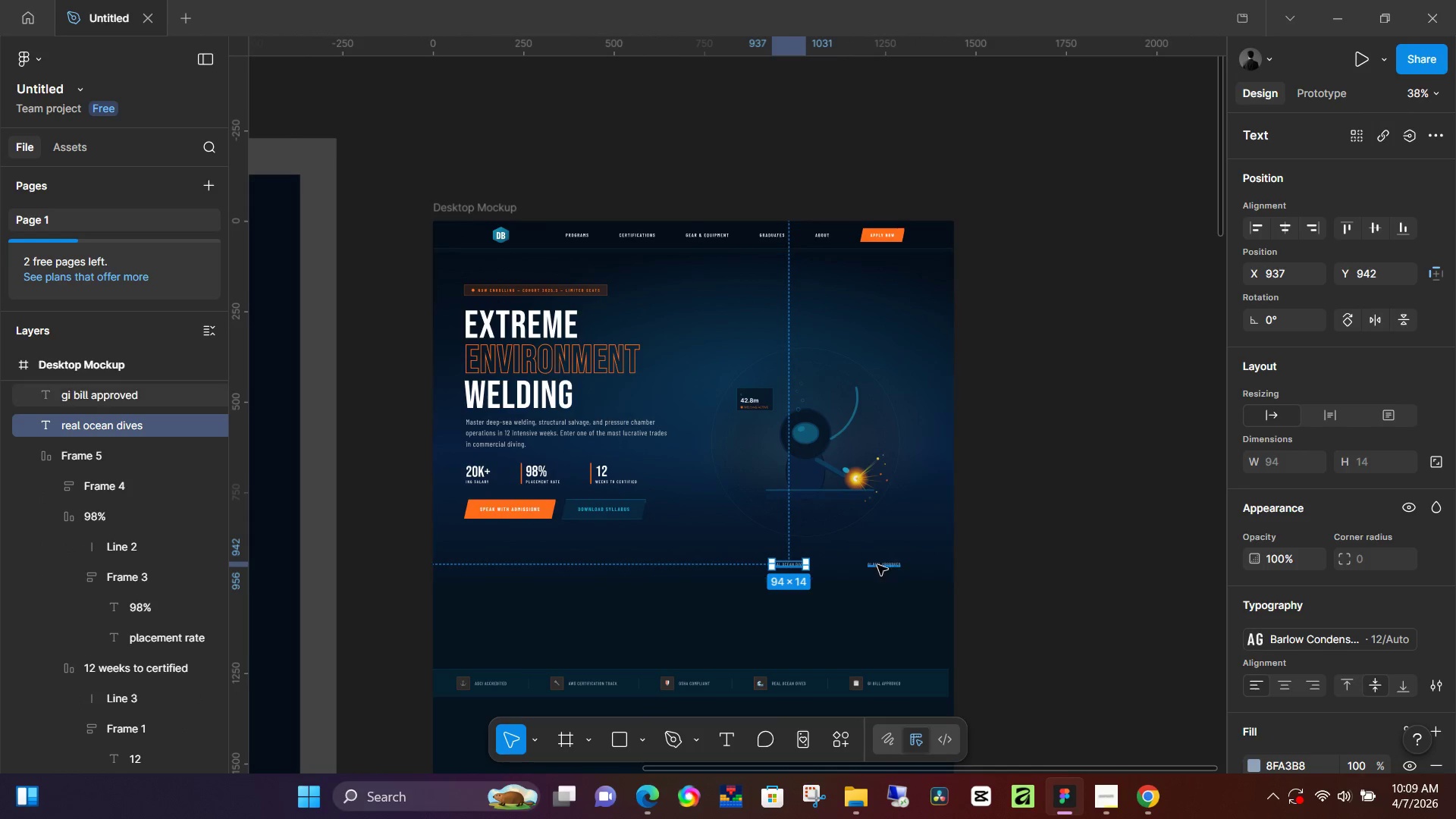 
key(Backspace)
 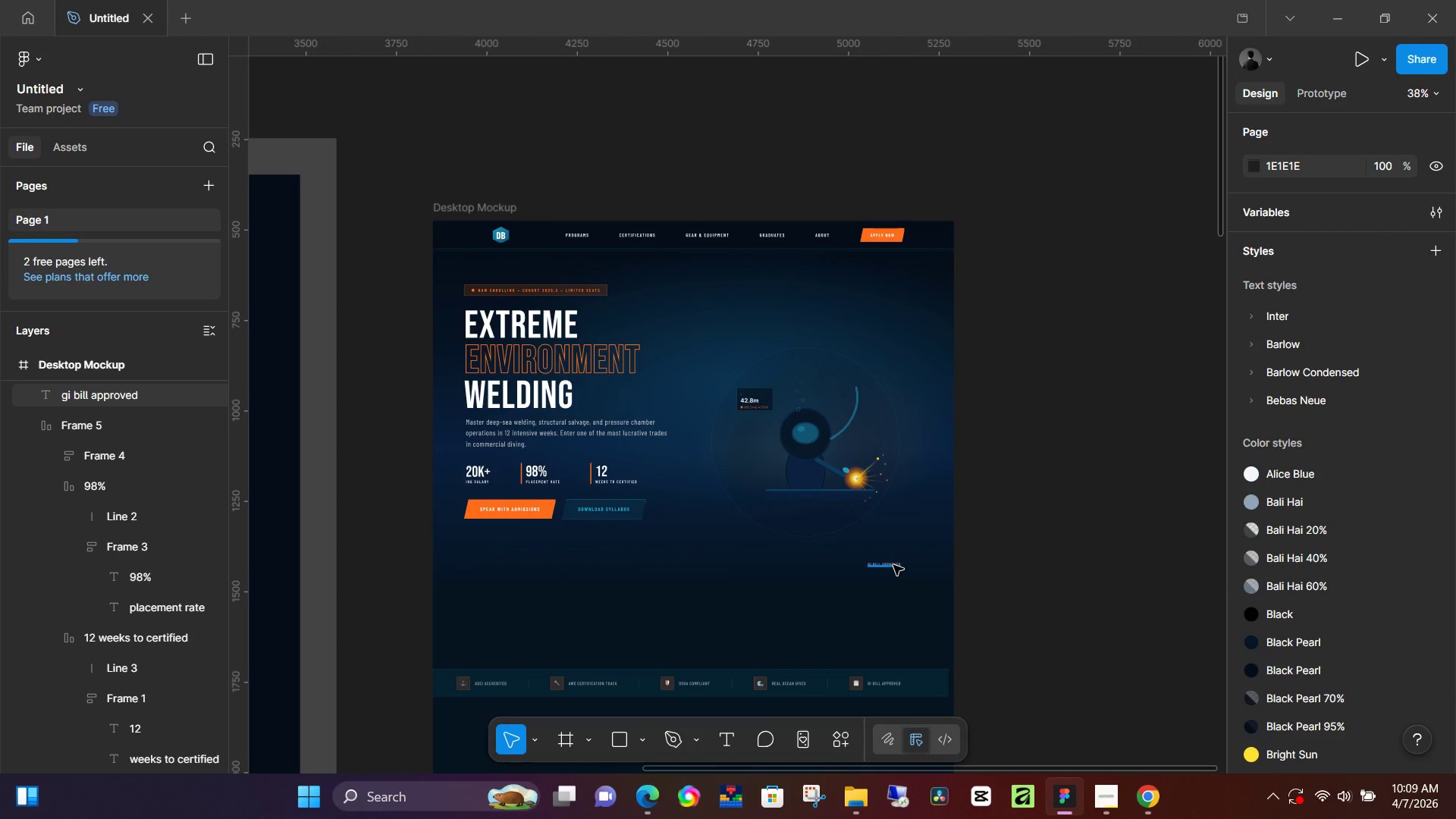 
left_click([893, 565])
 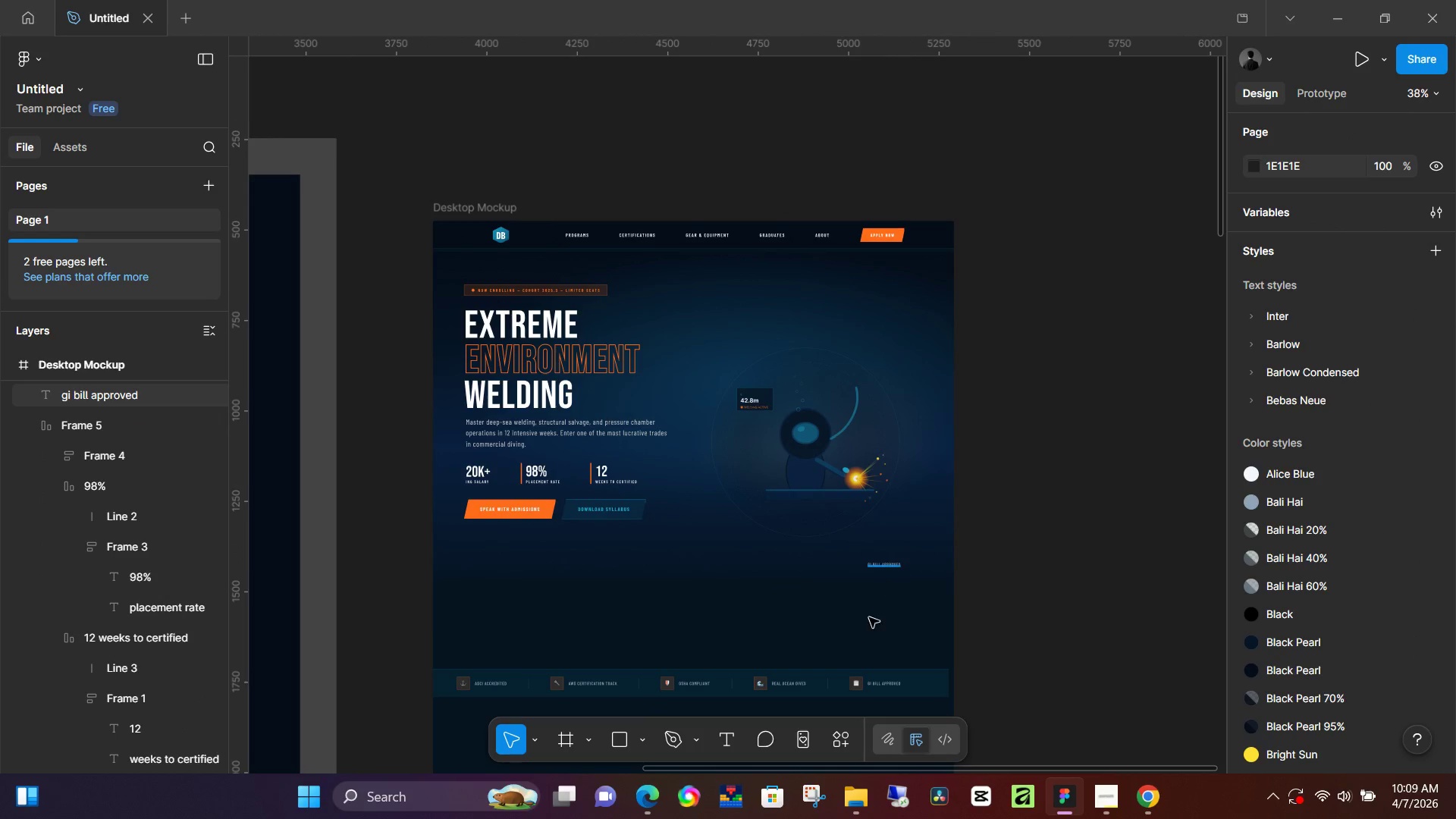 
key(Backspace)
 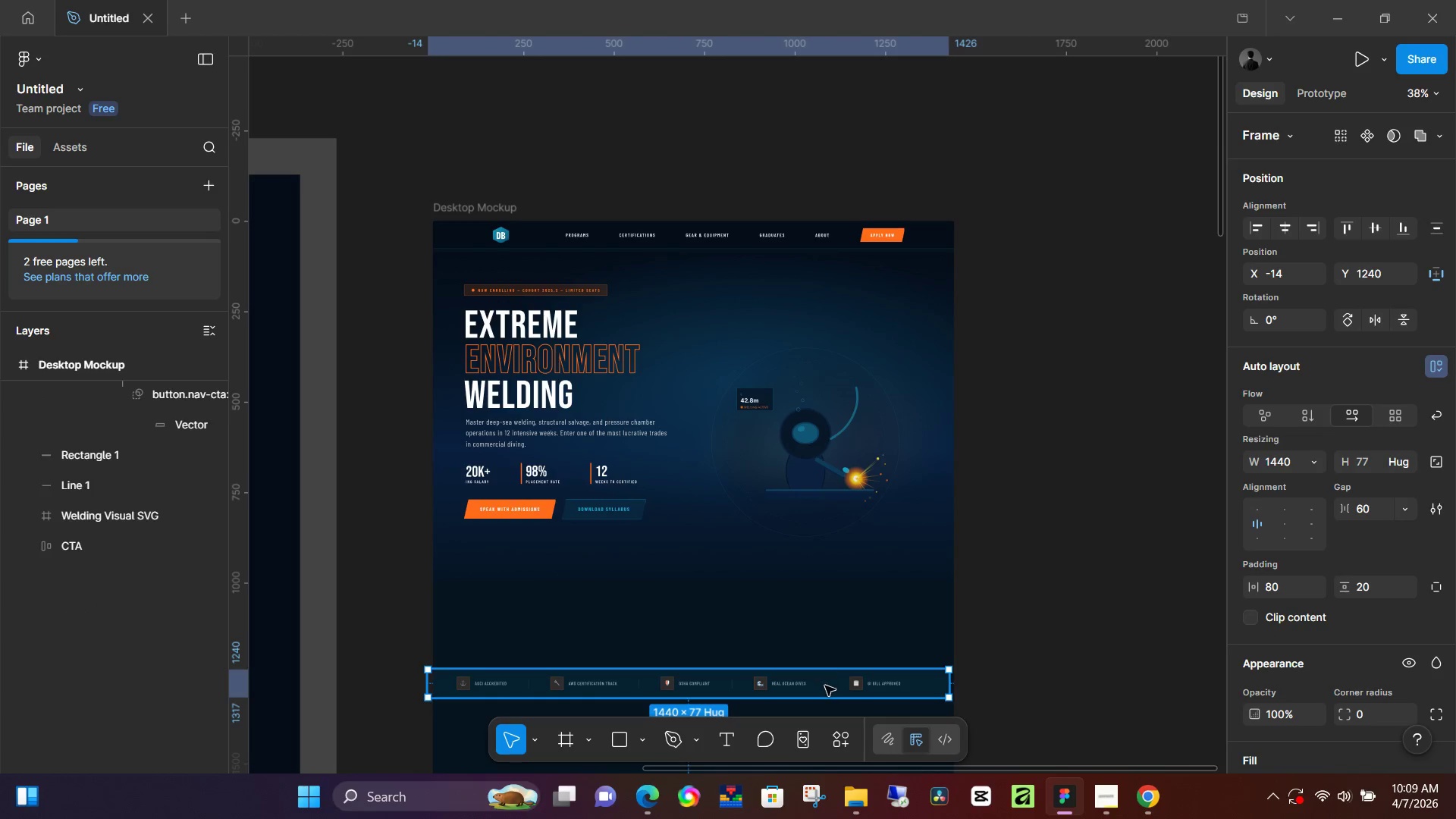 
left_click_drag(start_coordinate=[825, 686], to_coordinate=[828, 553])
 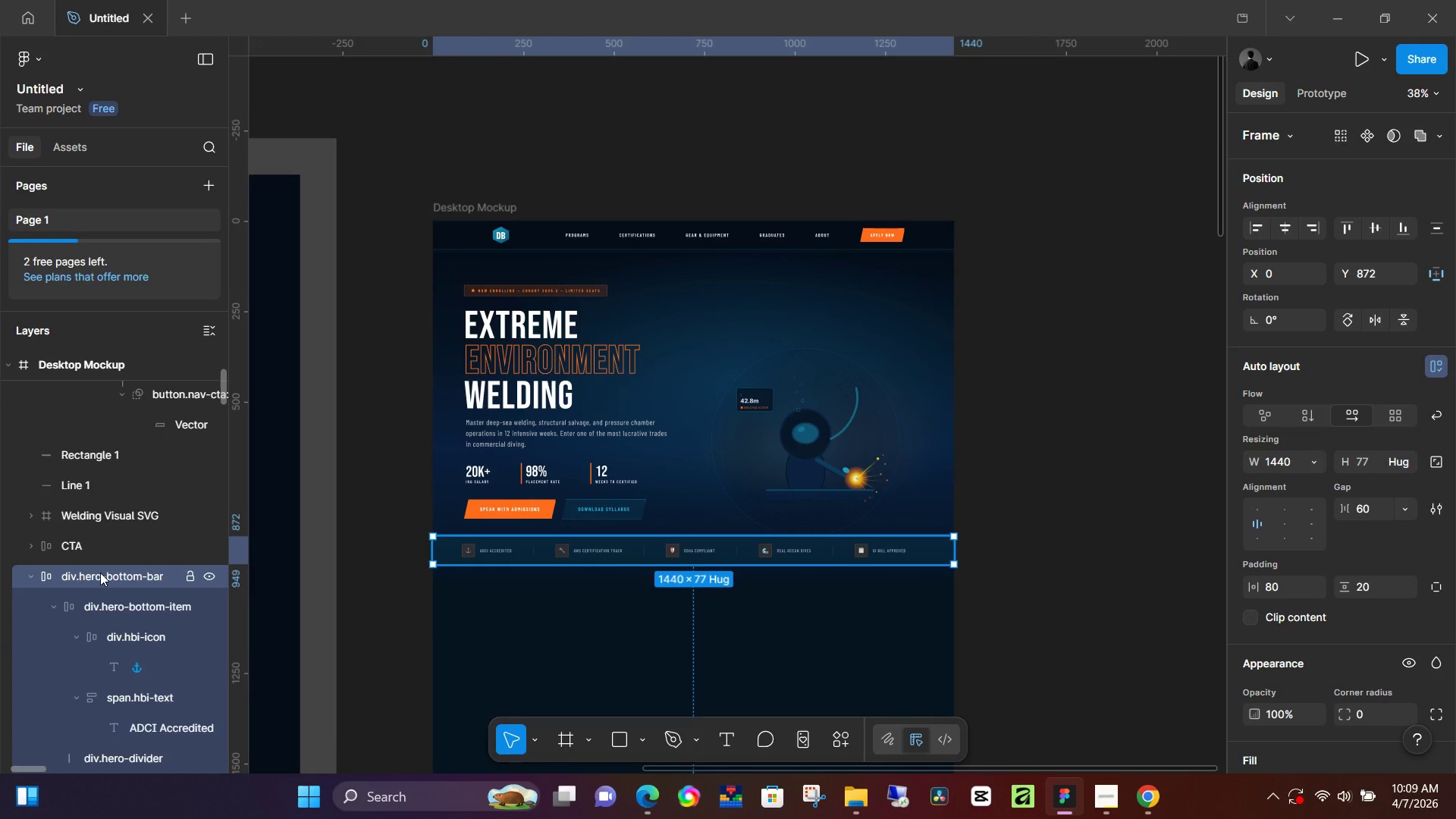 
double_click([100, 573])
 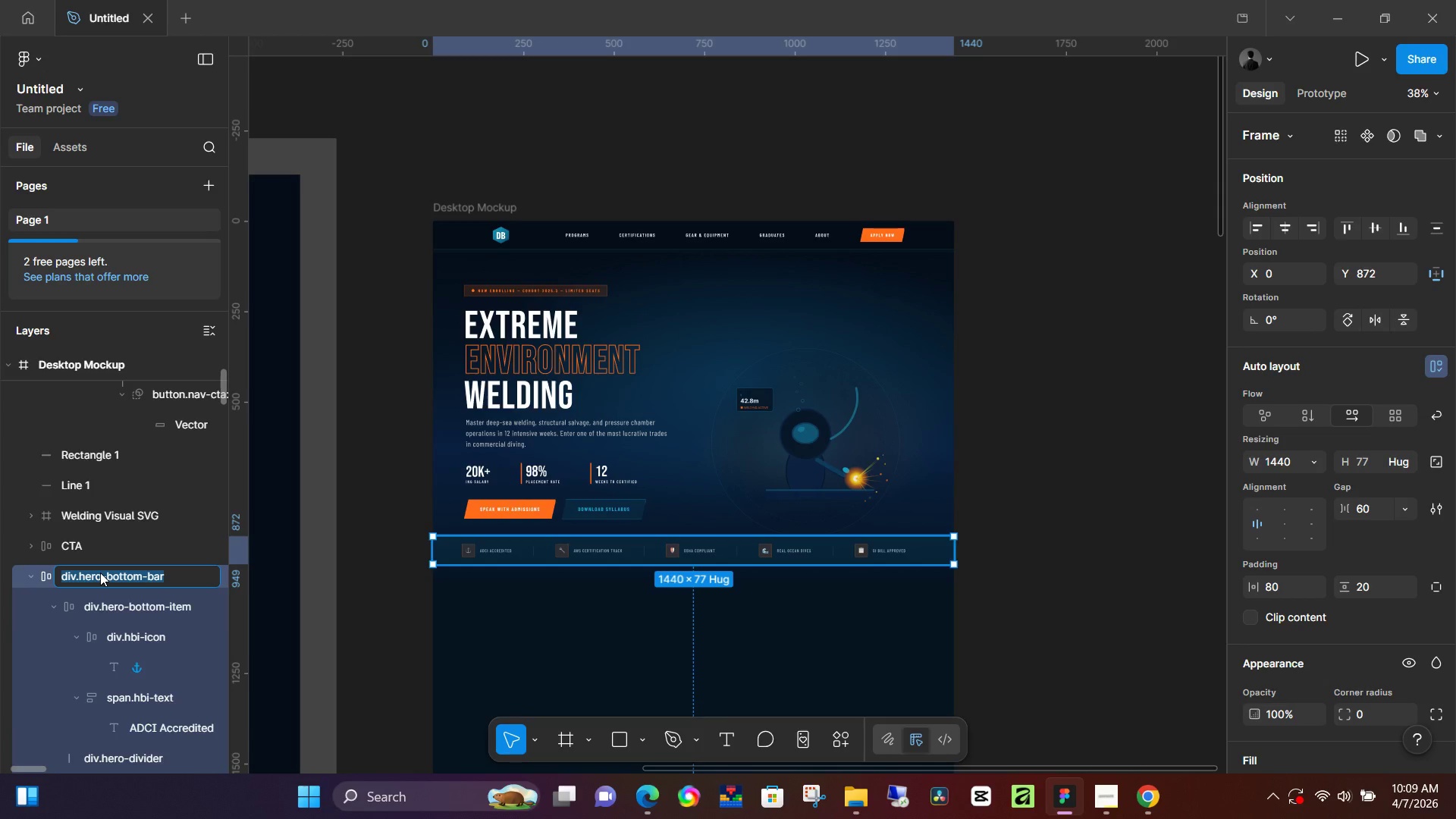 
type(Bottom)
 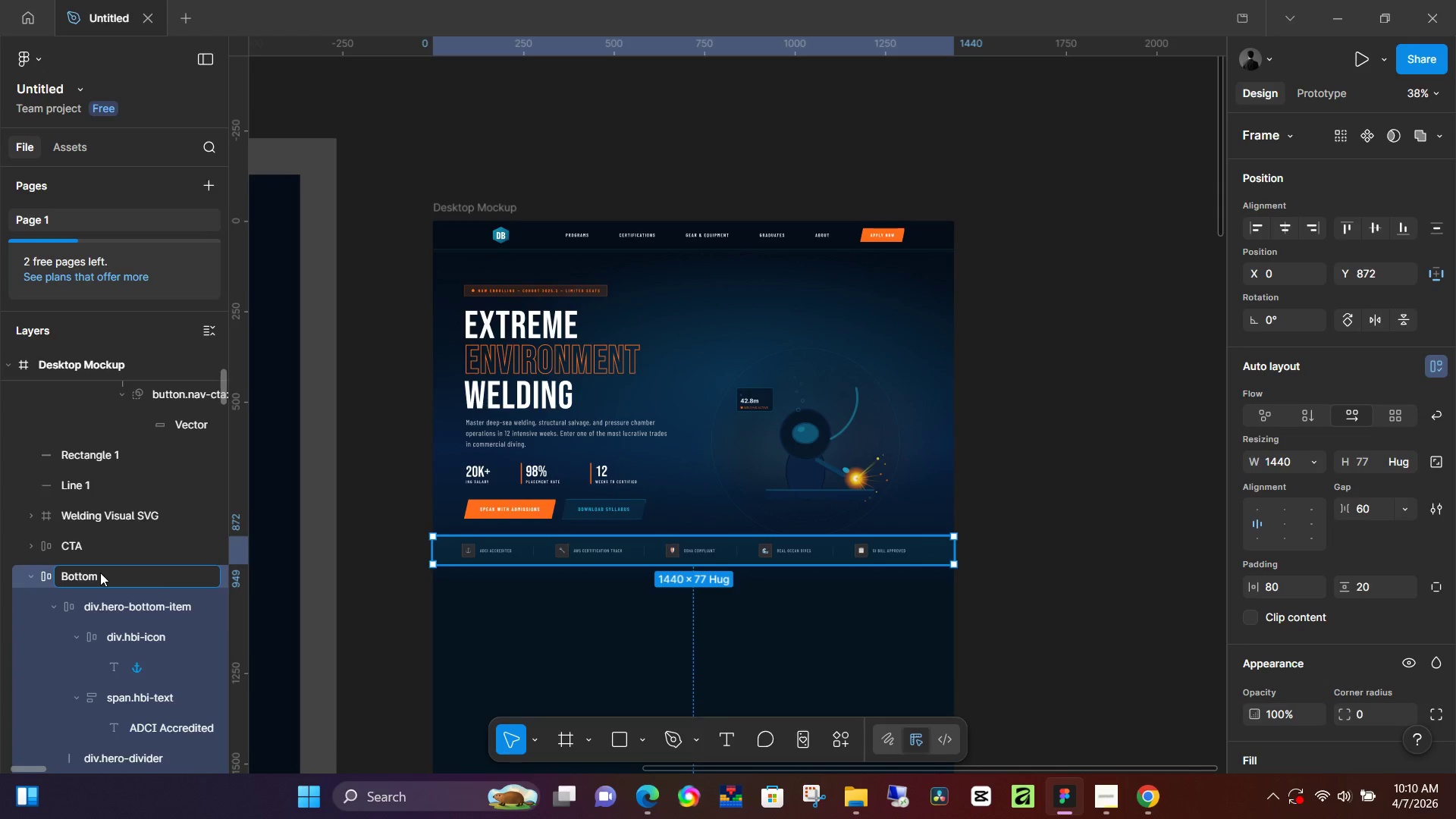 
key(Control+A)
 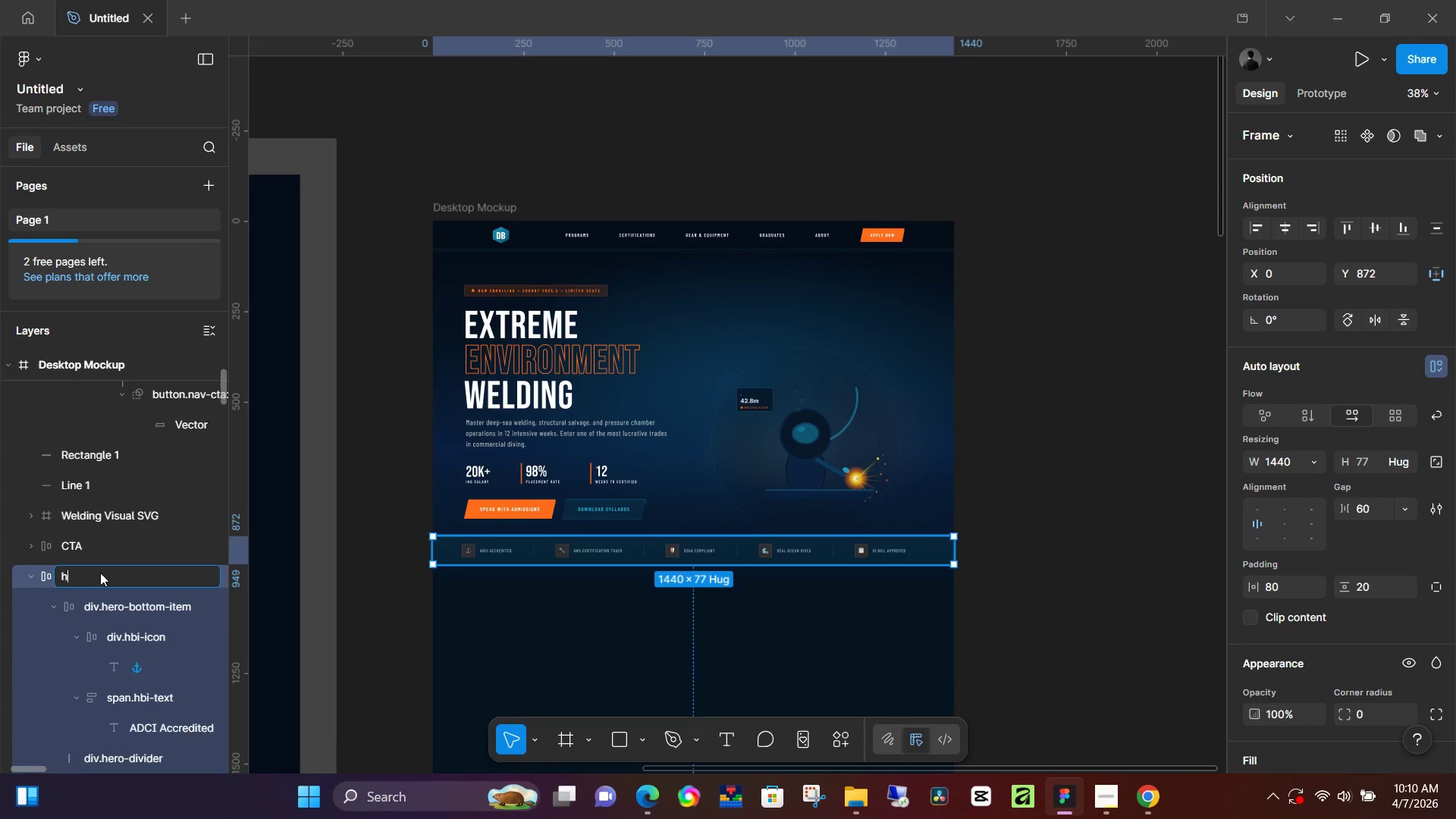 
type(hero bottom bar)
 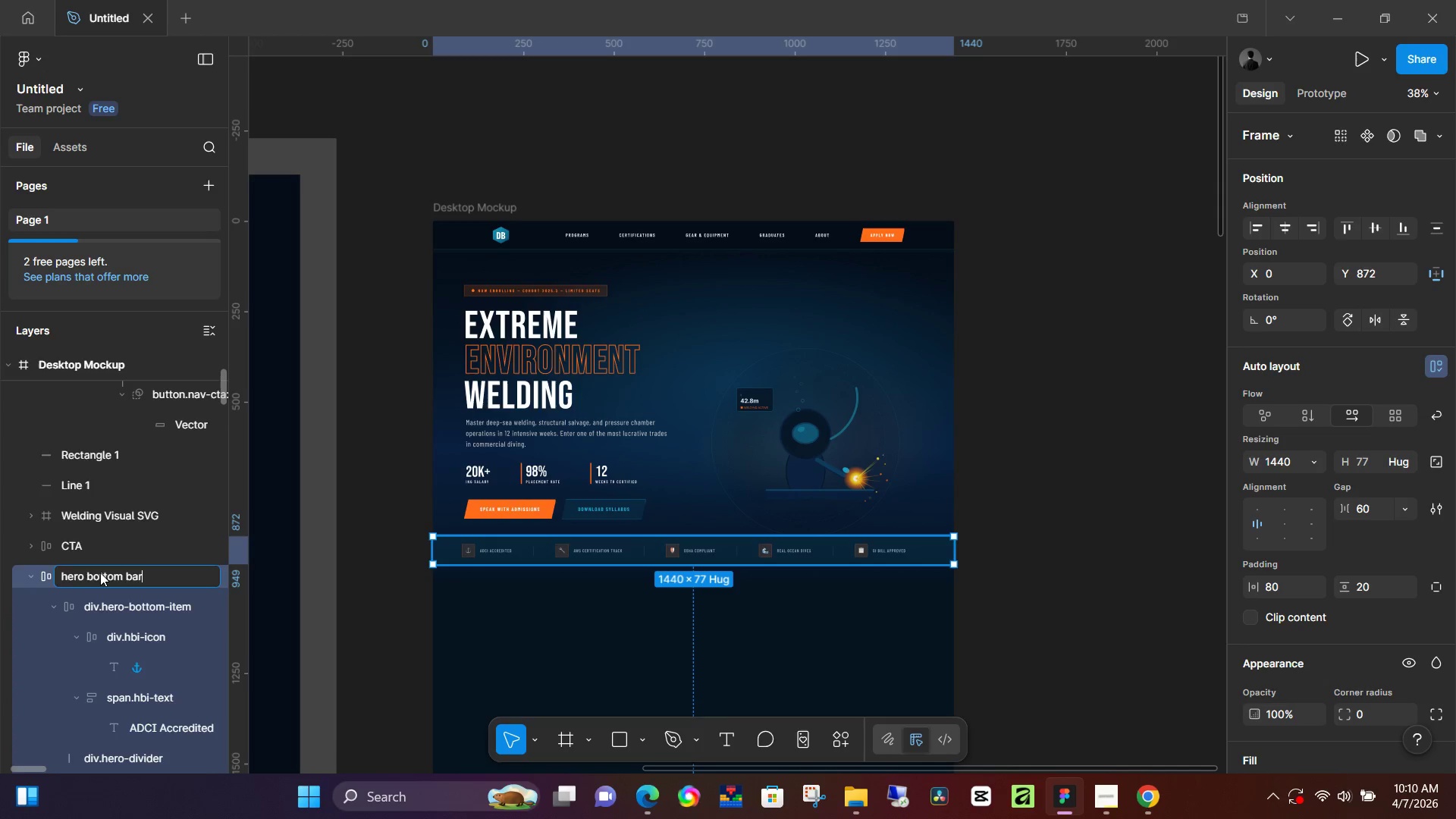 
key(Enter)
 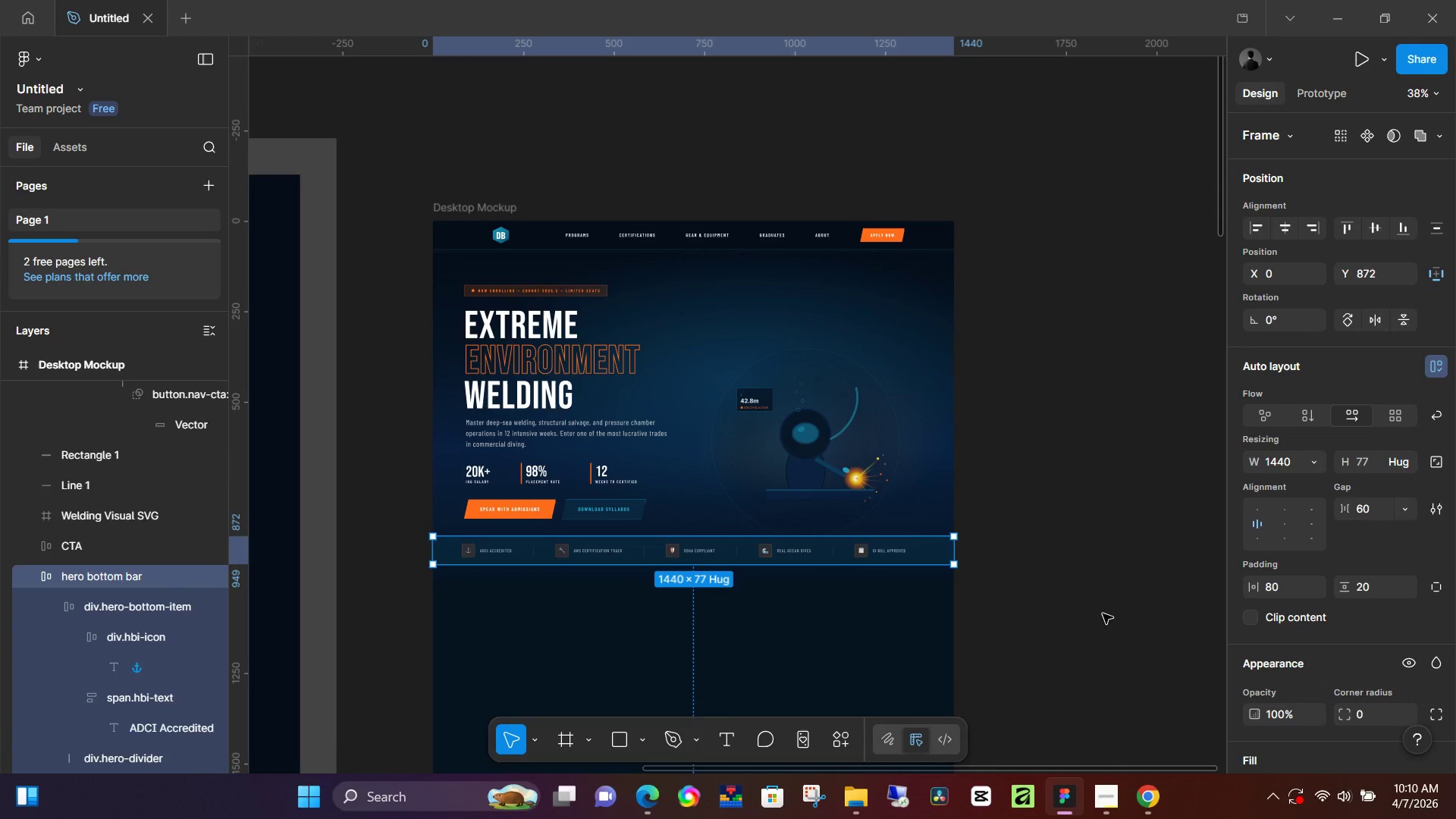 
wait(12.98)
 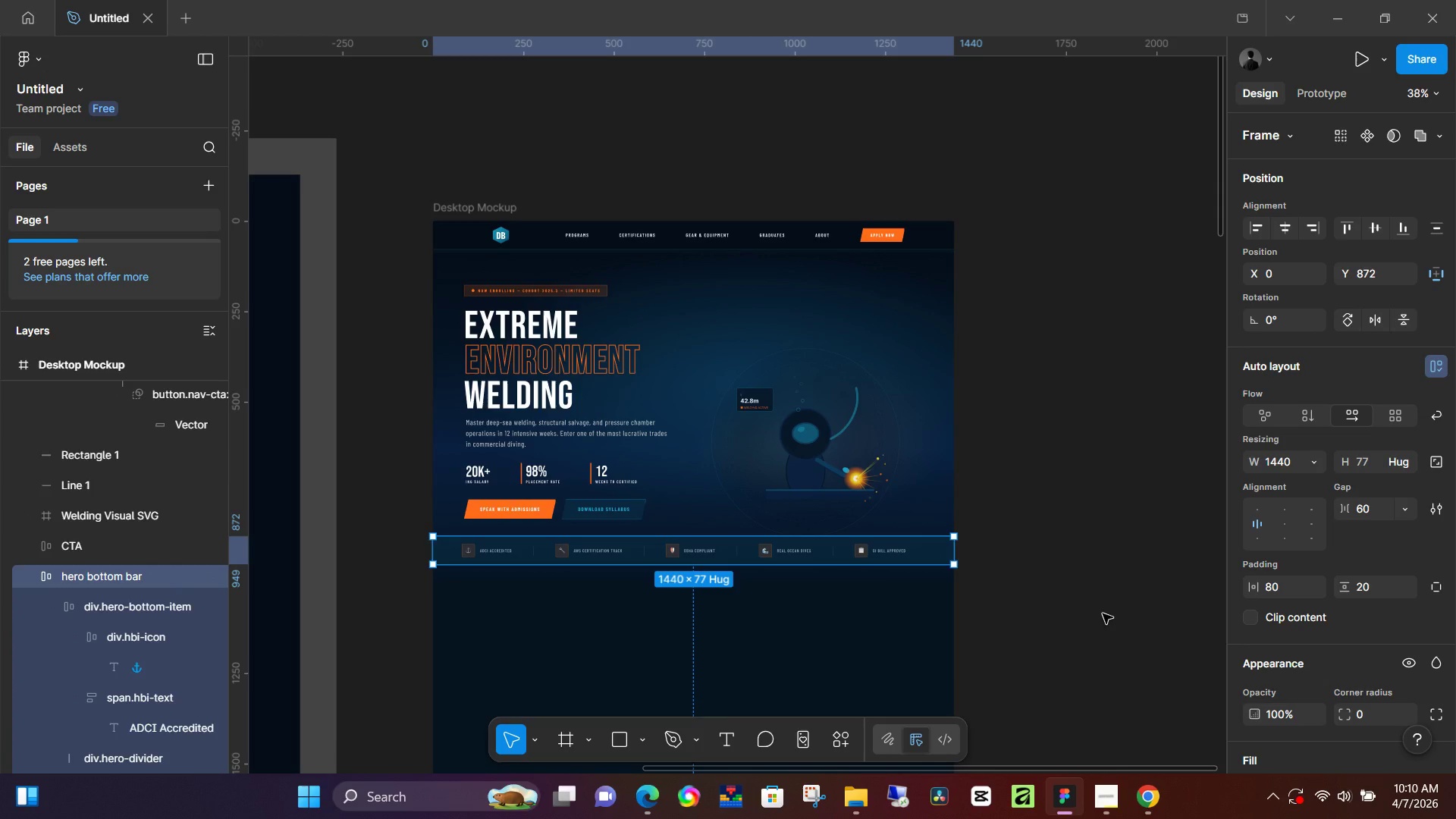 
left_click([1103, 614])
 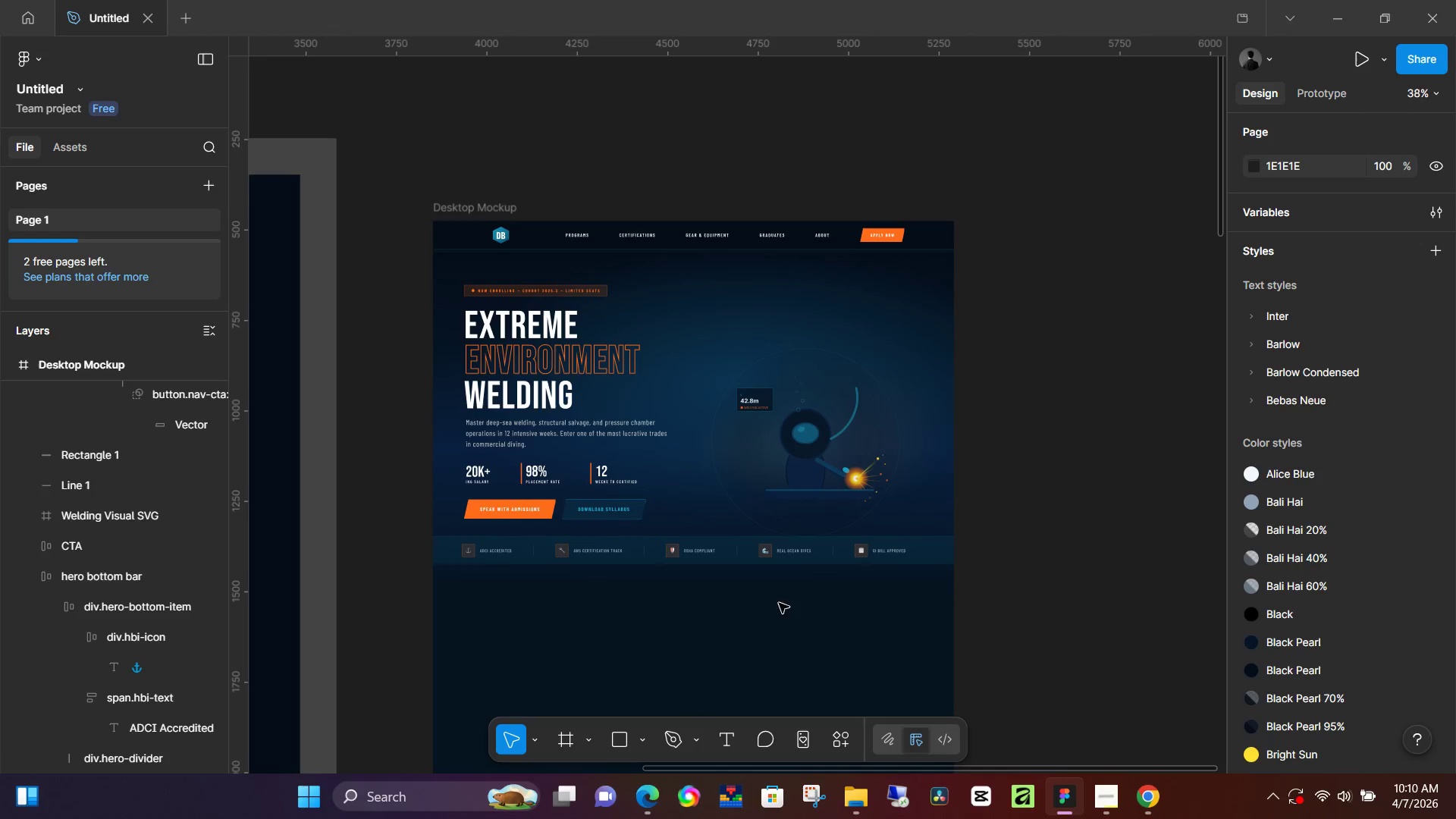 
hold_key(key=ControlLeft, duration=1.01)
scroll: coordinate [665, 580], scroll_direction: up, amount: 12.0
 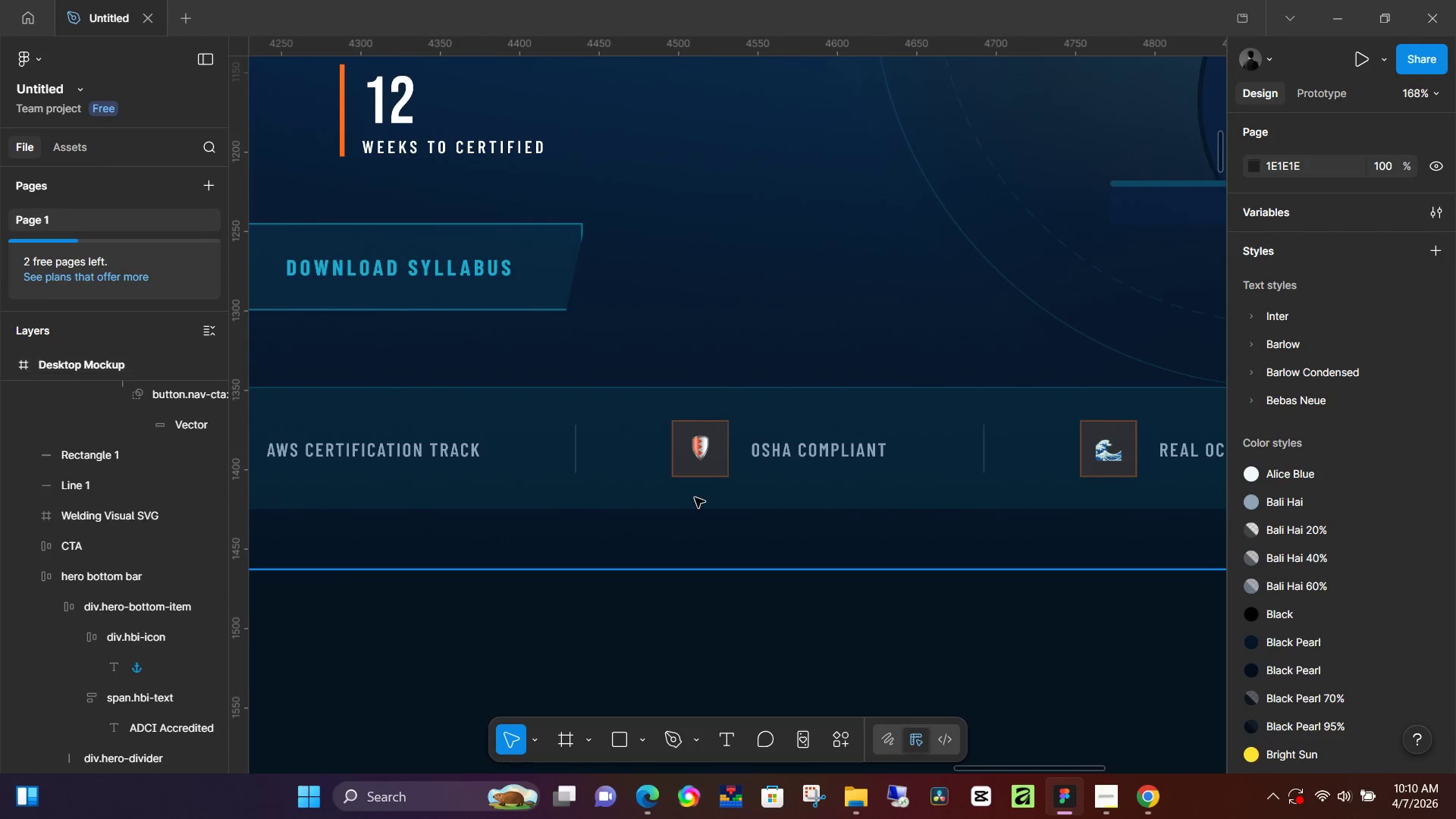 
left_click([696, 494])
 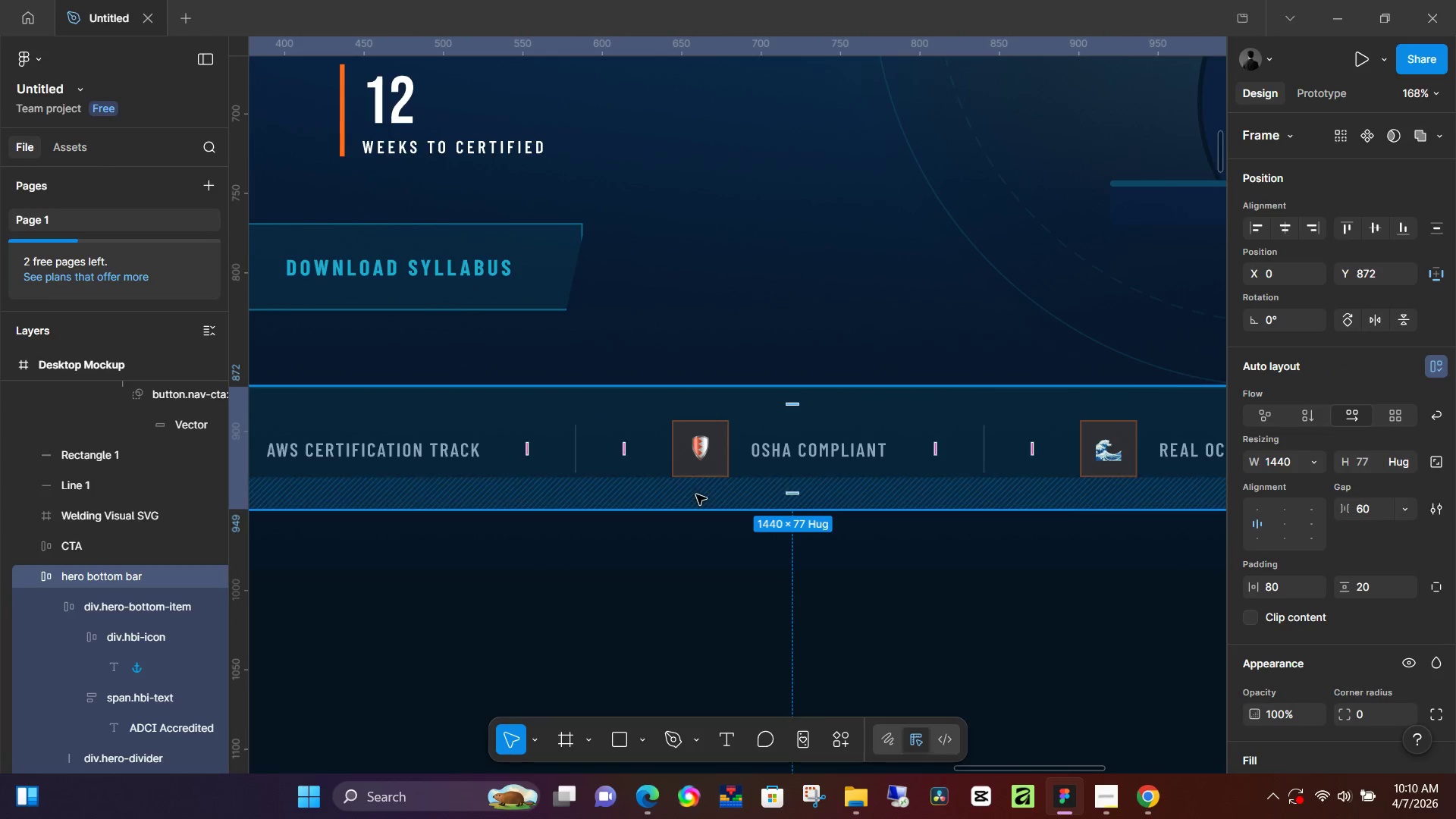 
hold_key(key=ArrowDown, duration=1.52)
 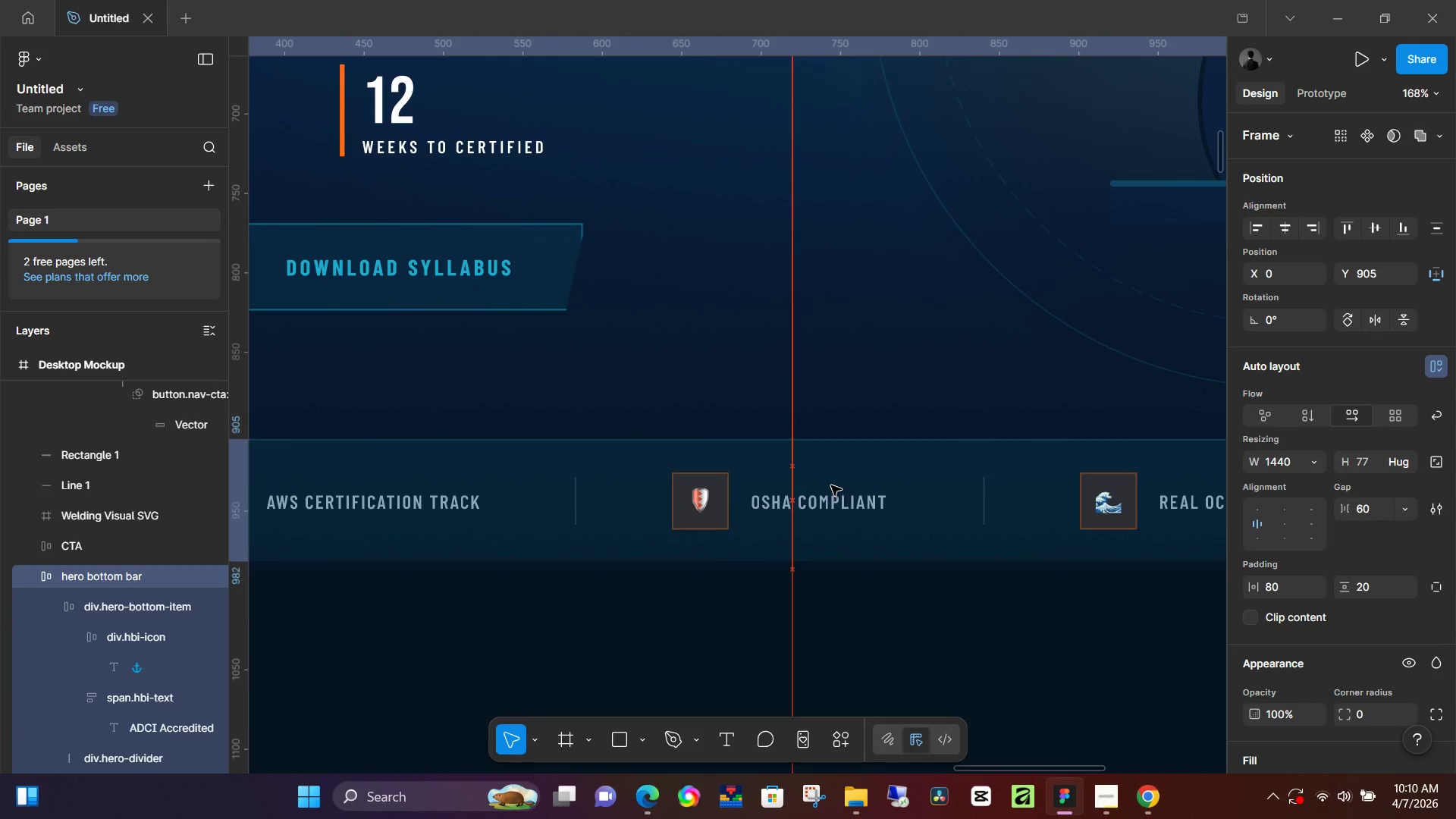 
key(ArrowDown)
 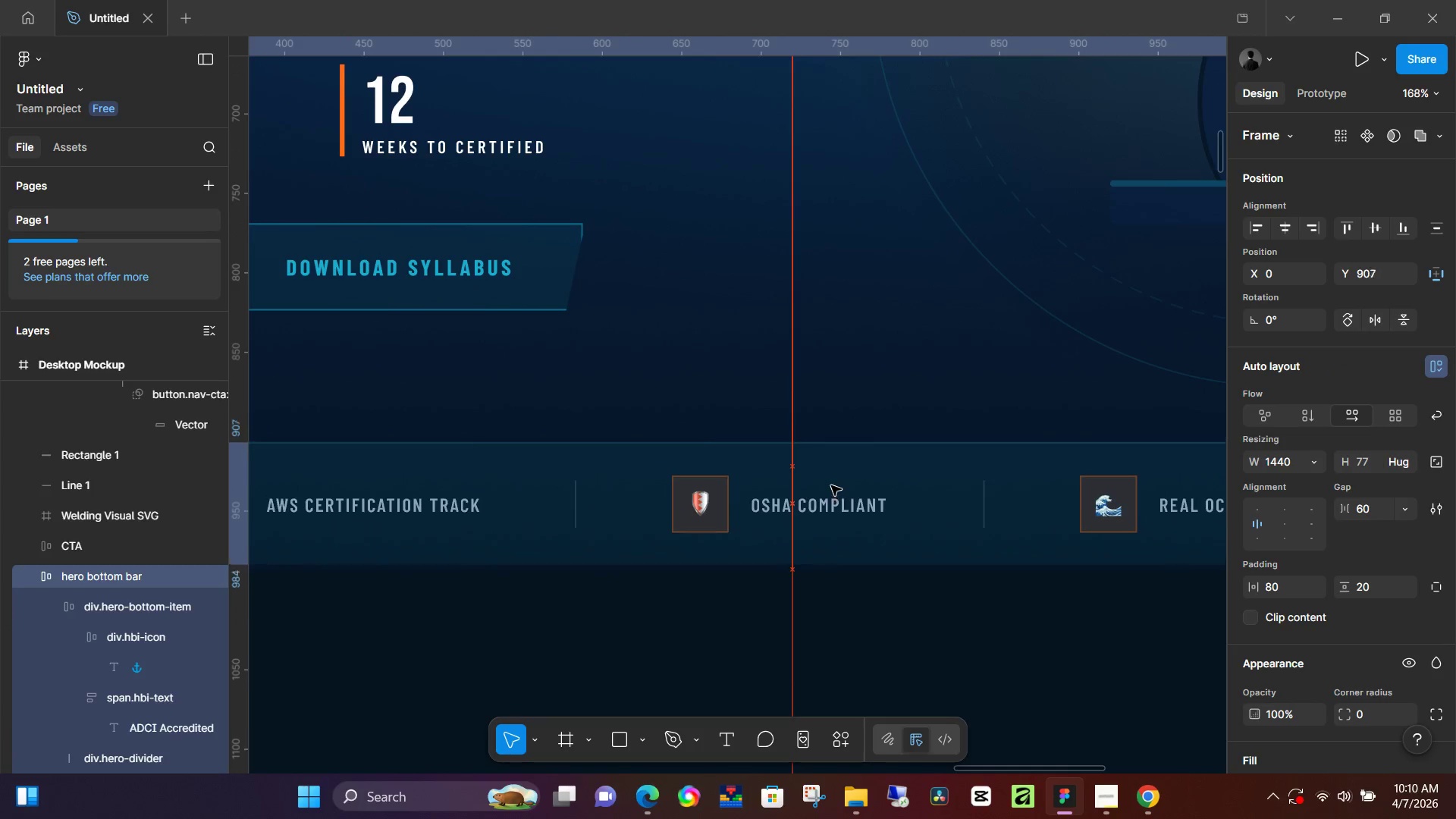 
key(ArrowDown)
 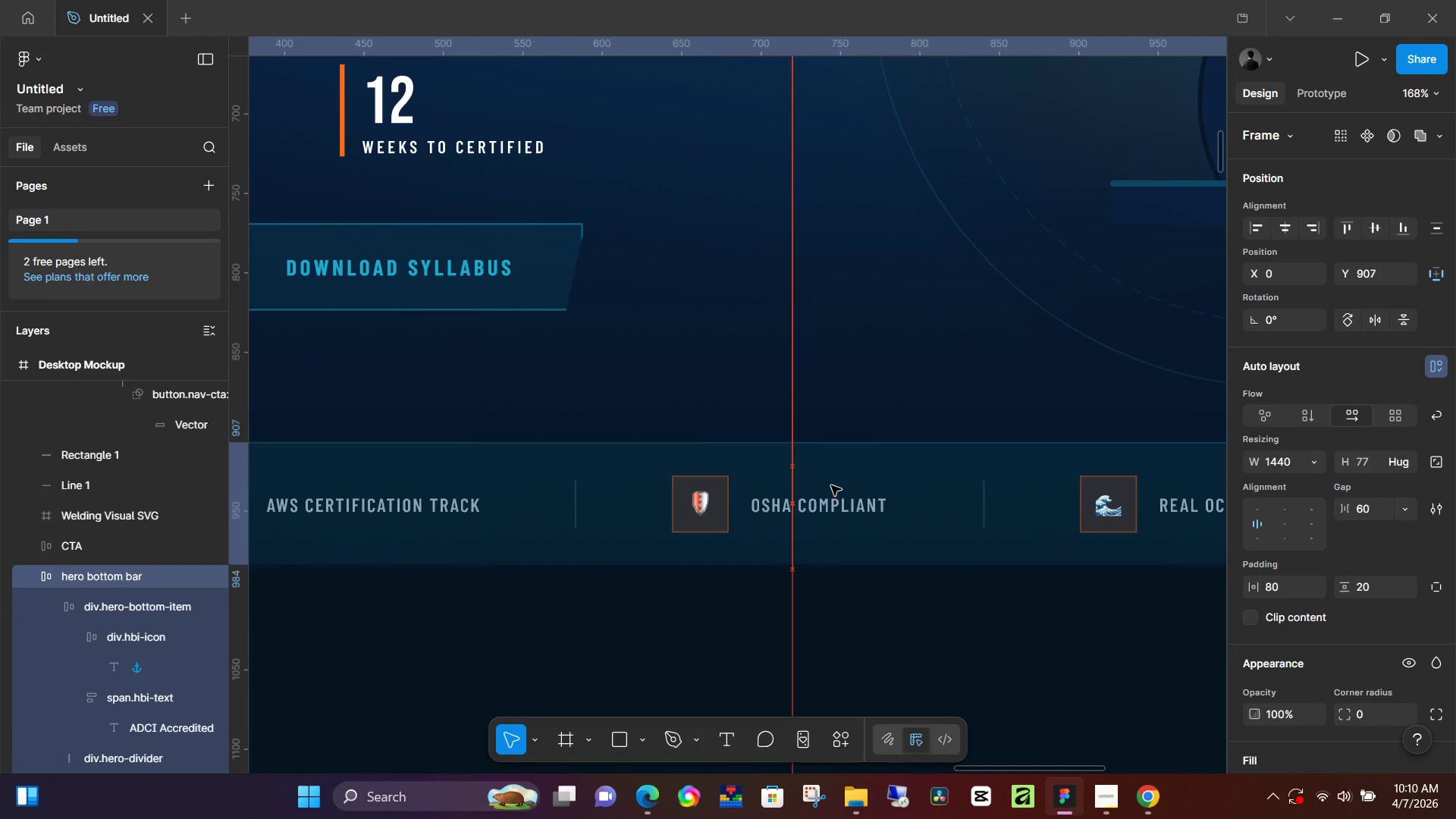 
key(ArrowDown)
 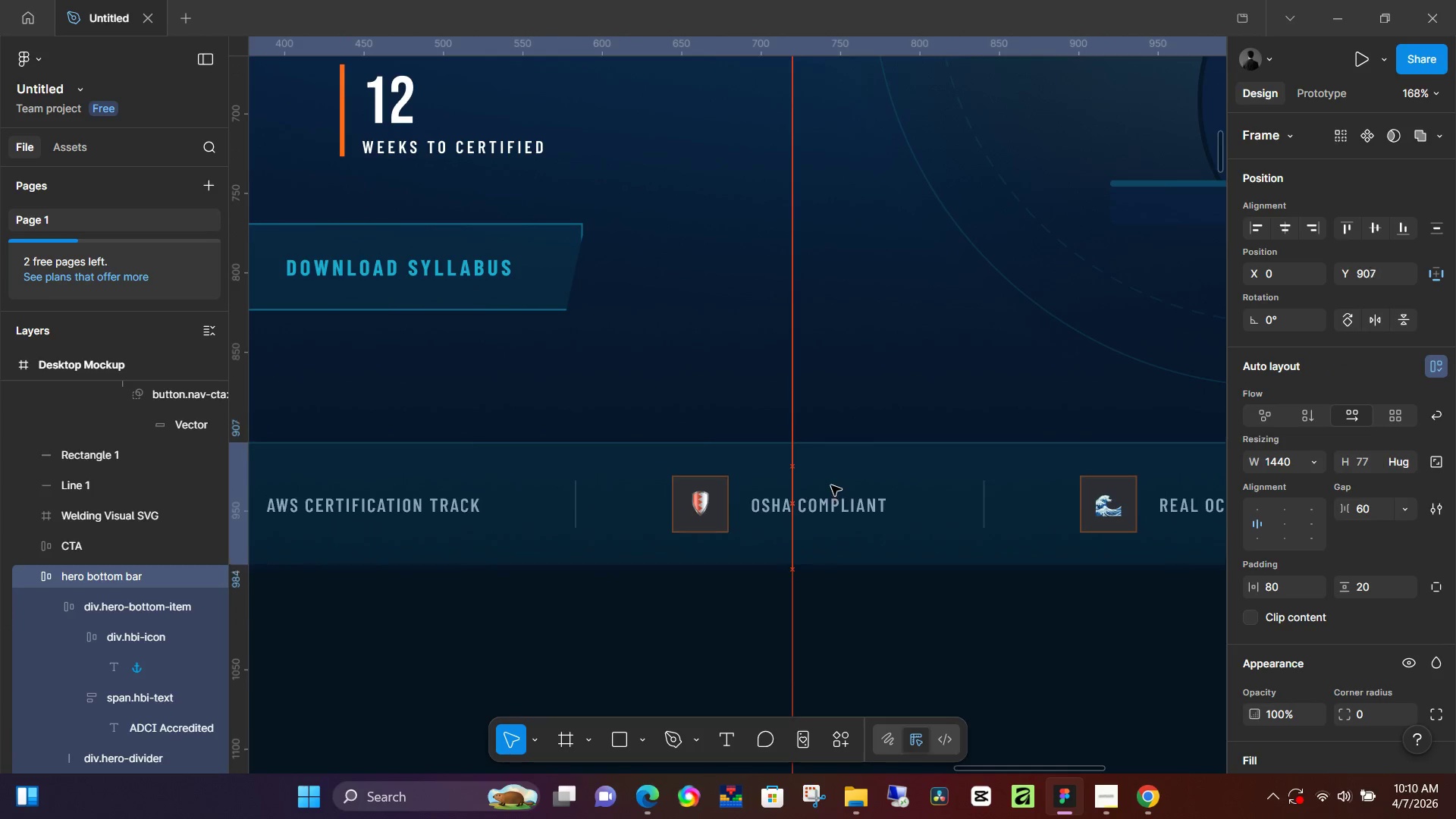 
key(ArrowDown)
 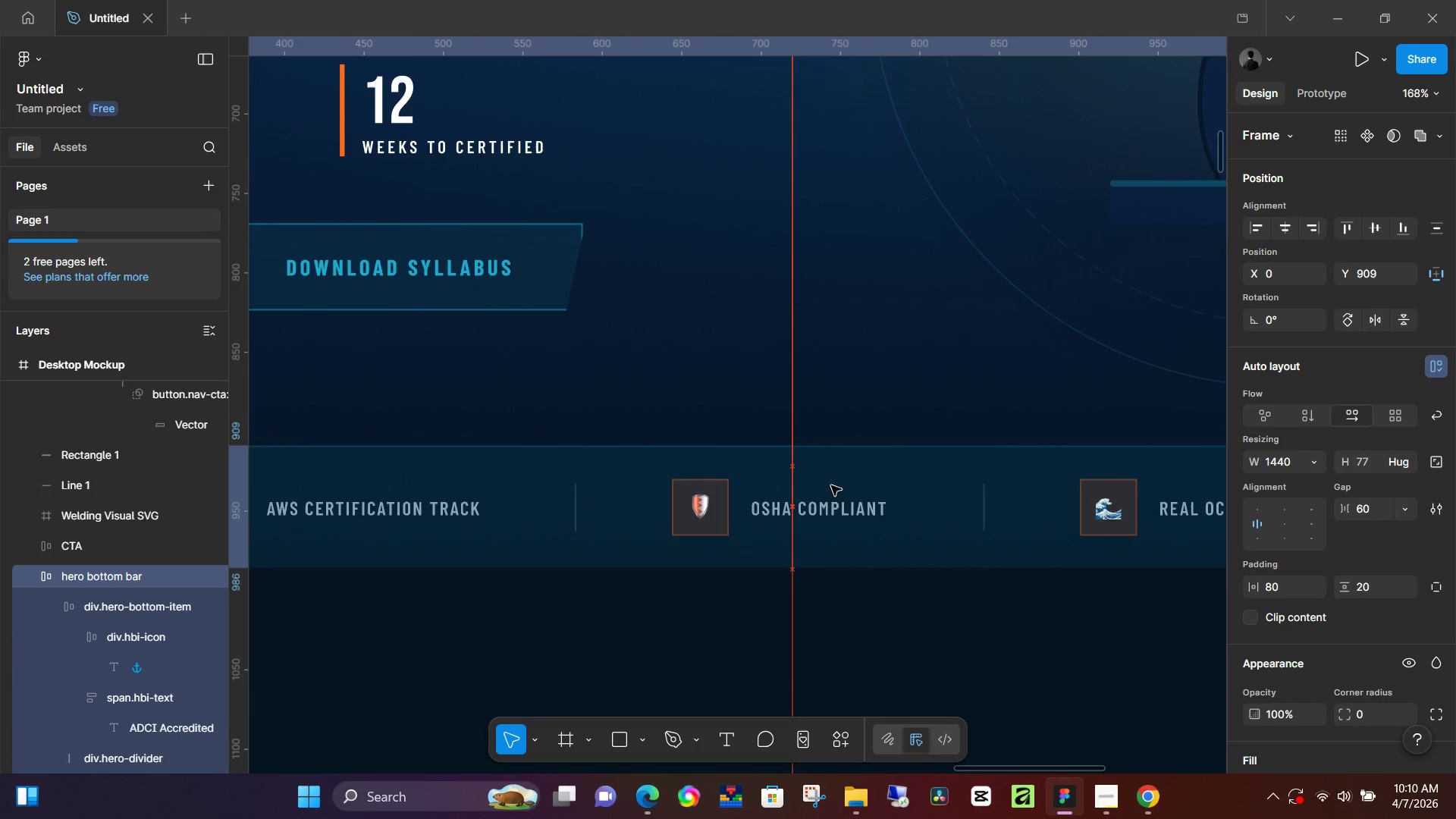 
key(ArrowDown)
 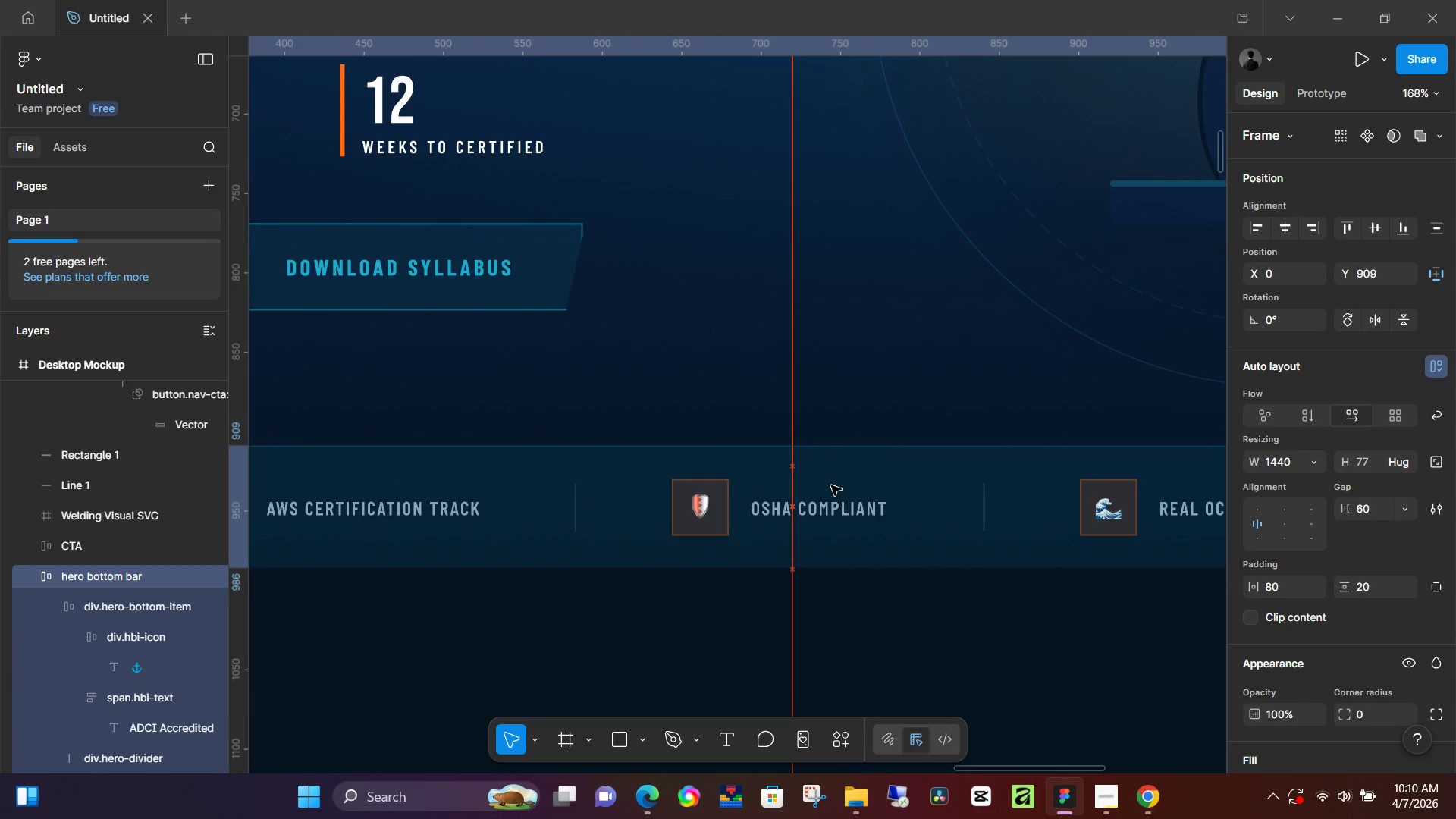 
key(ArrowDown)
 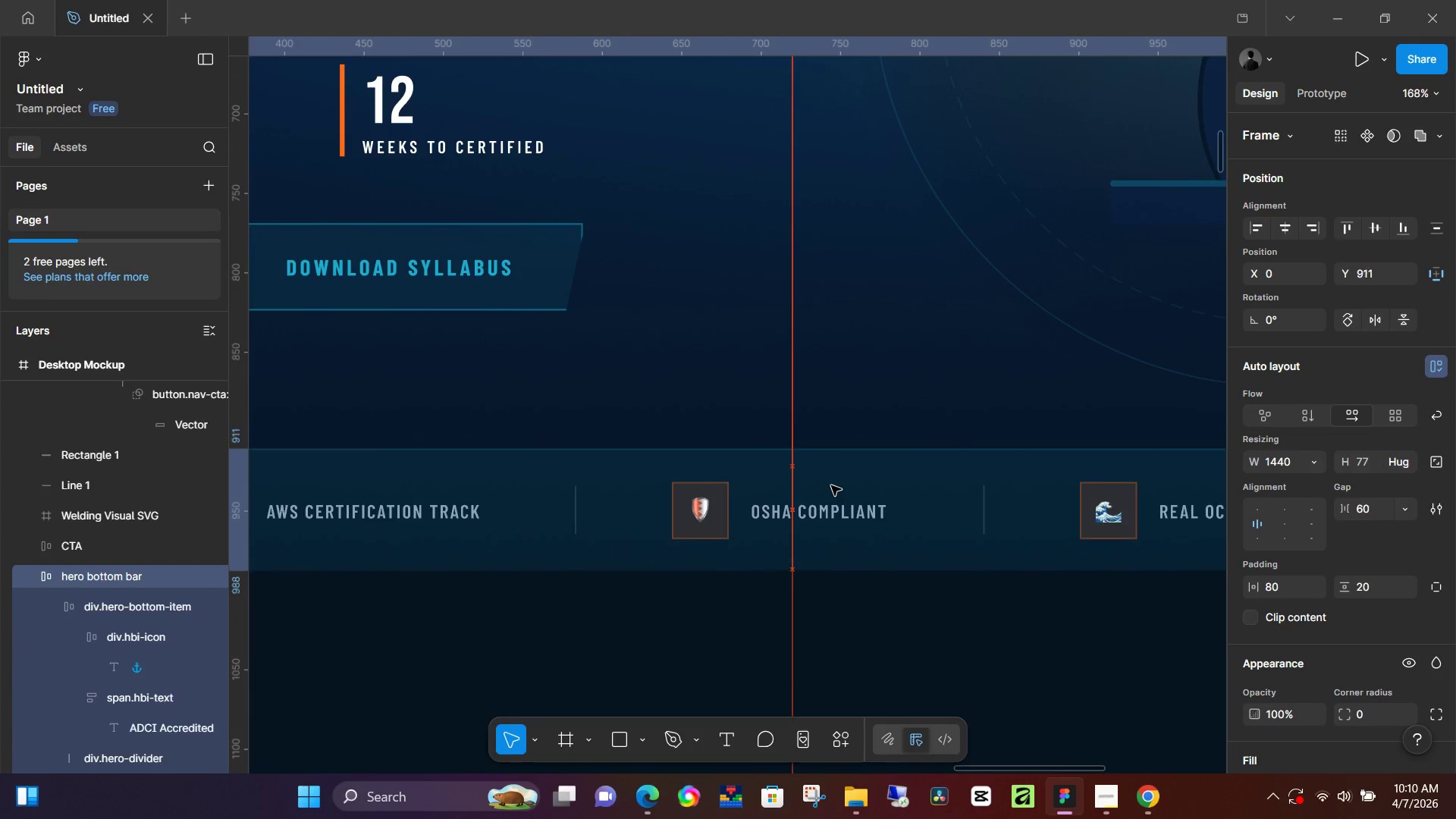 
key(ArrowDown)
 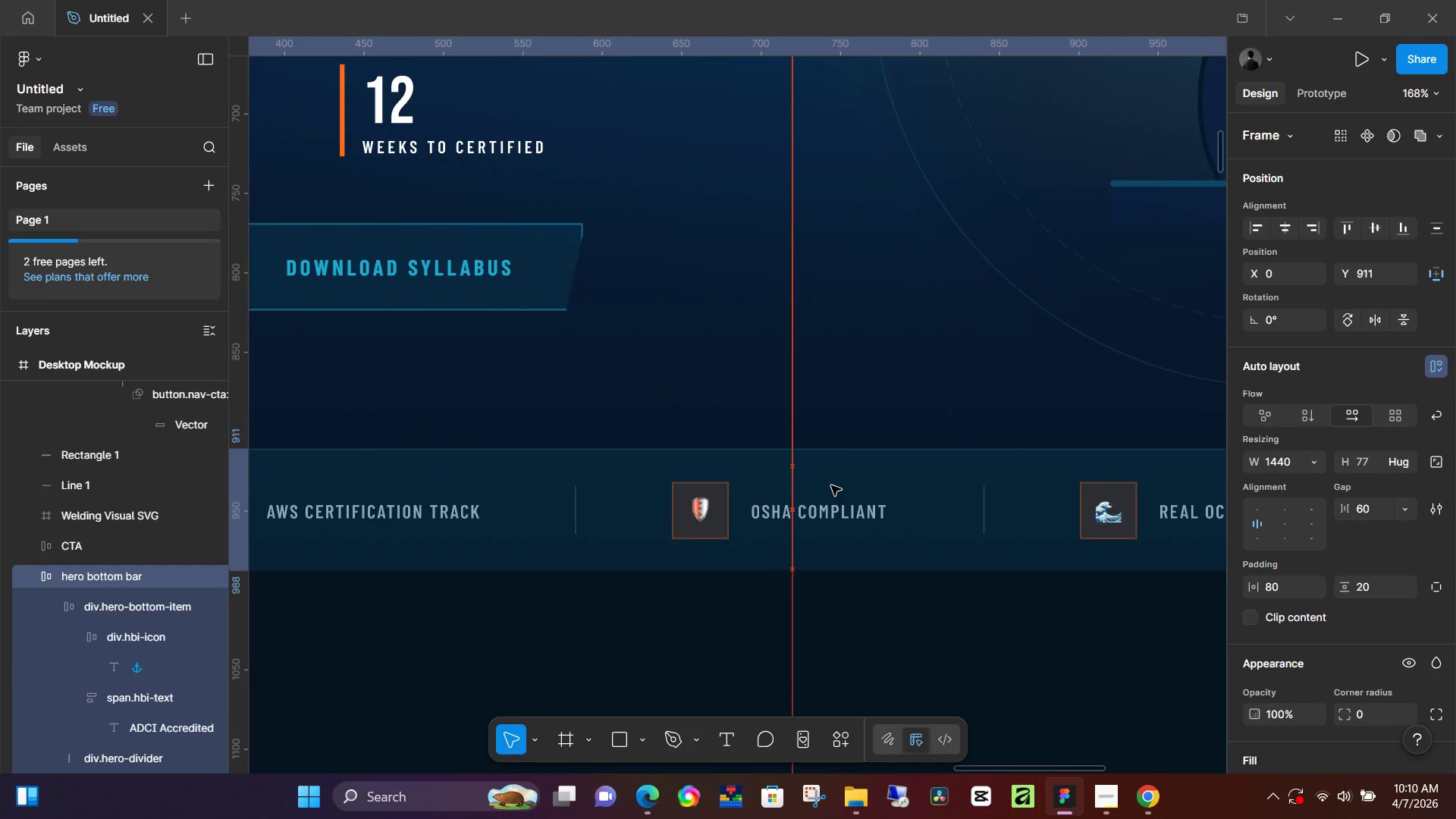 
key(ArrowDown)
 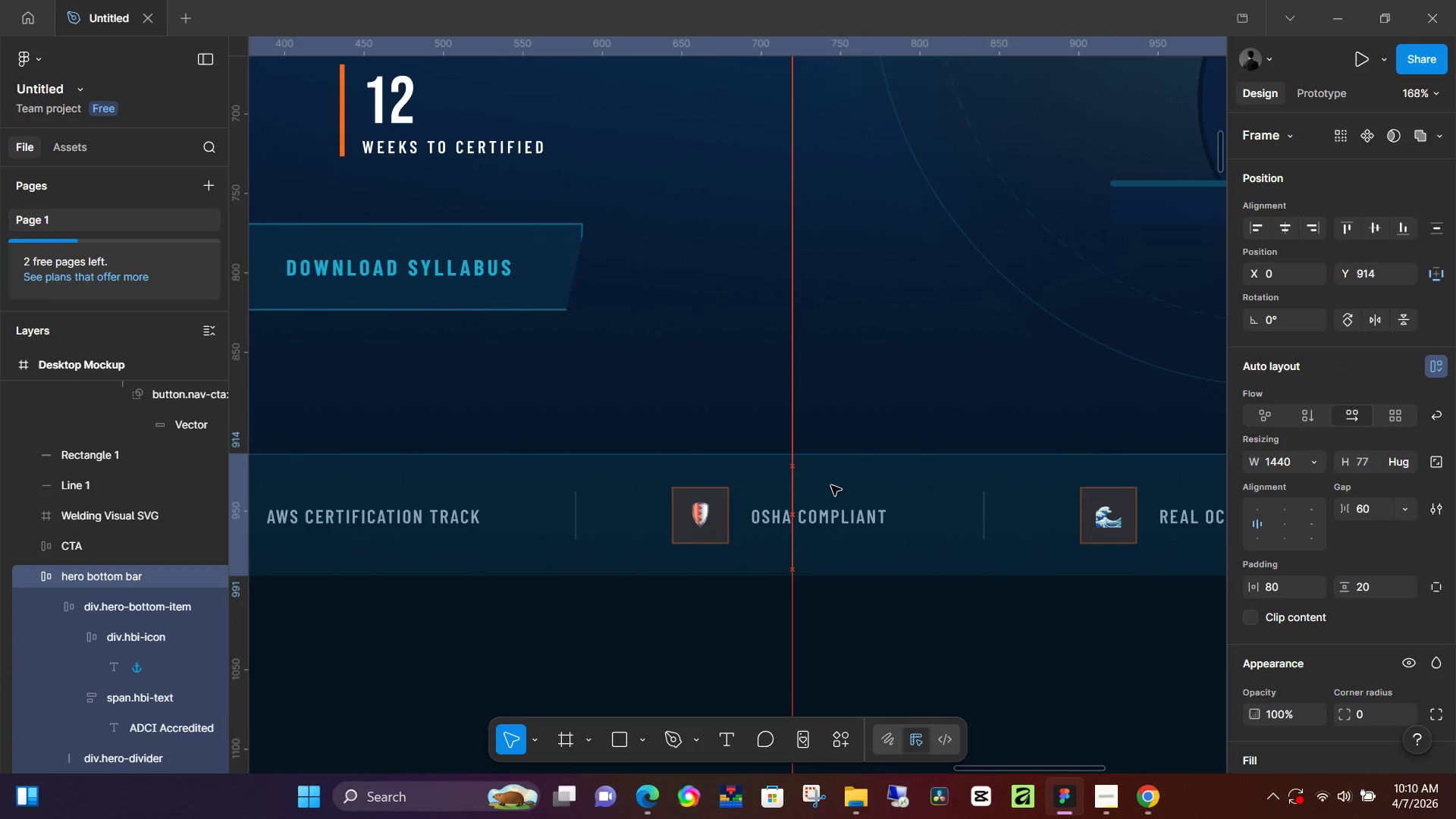 
key(ArrowUp)
 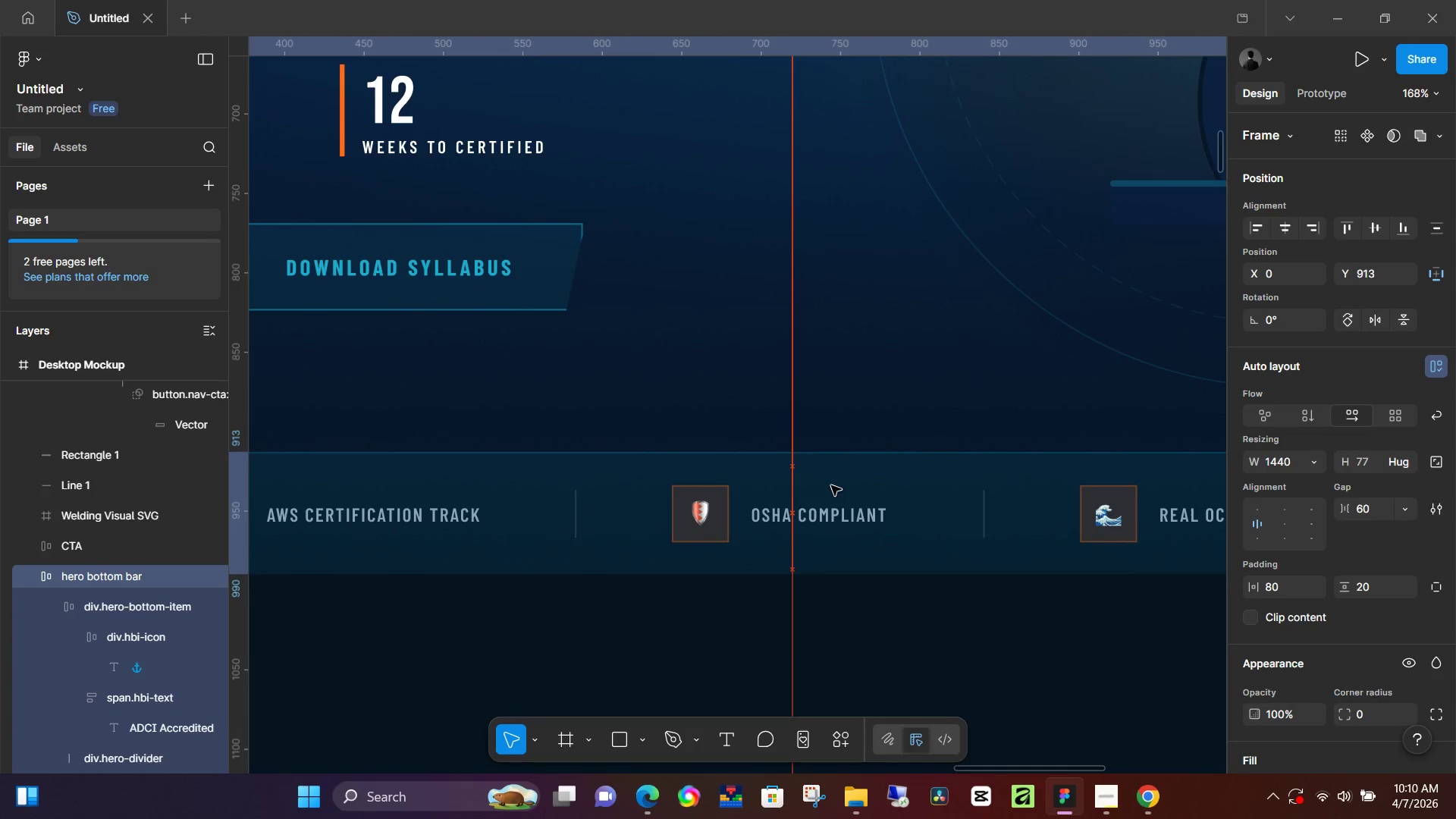 
key(ArrowUp)
 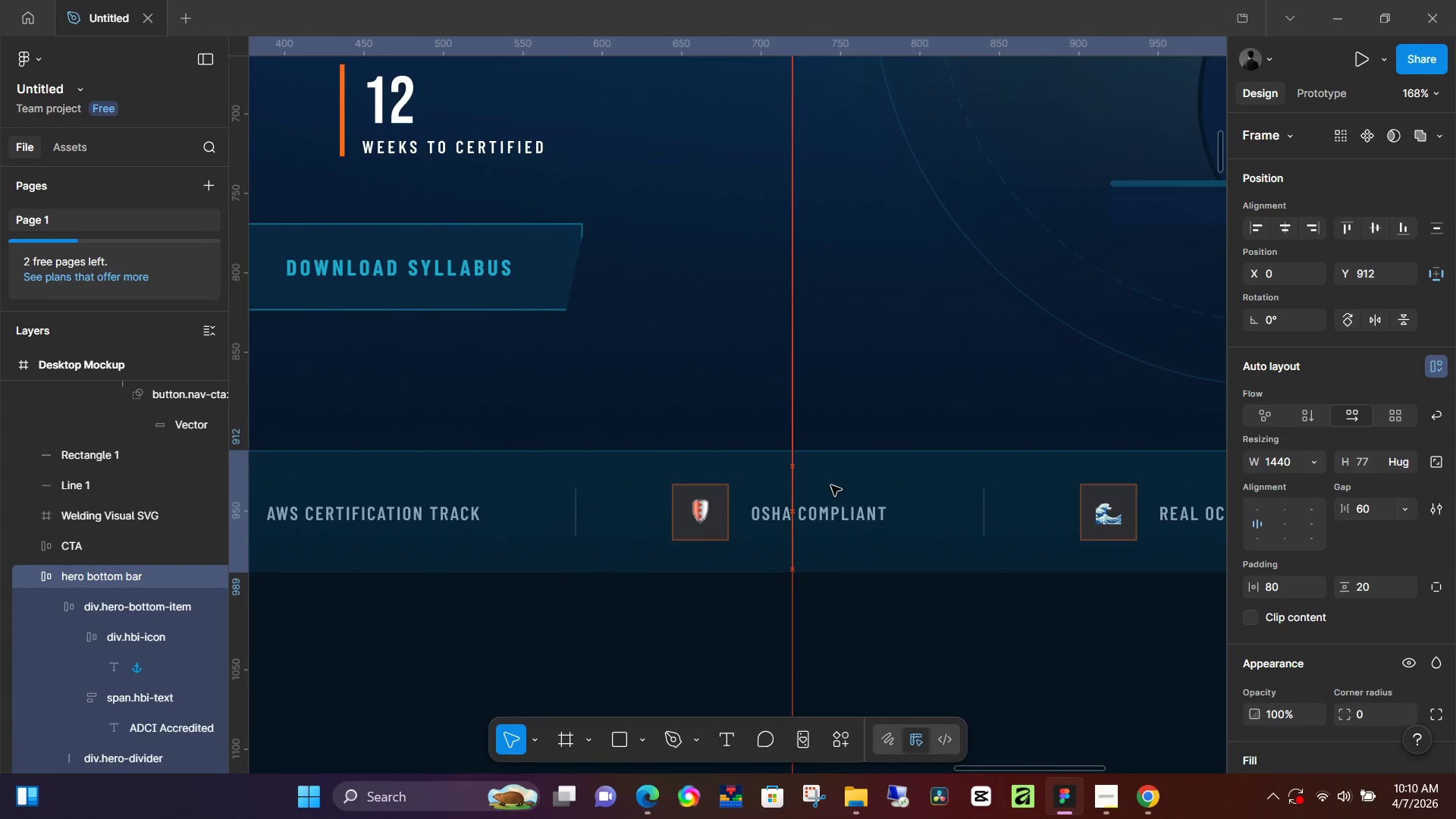 
hold_key(key=ArrowUp, duration=1.27)
 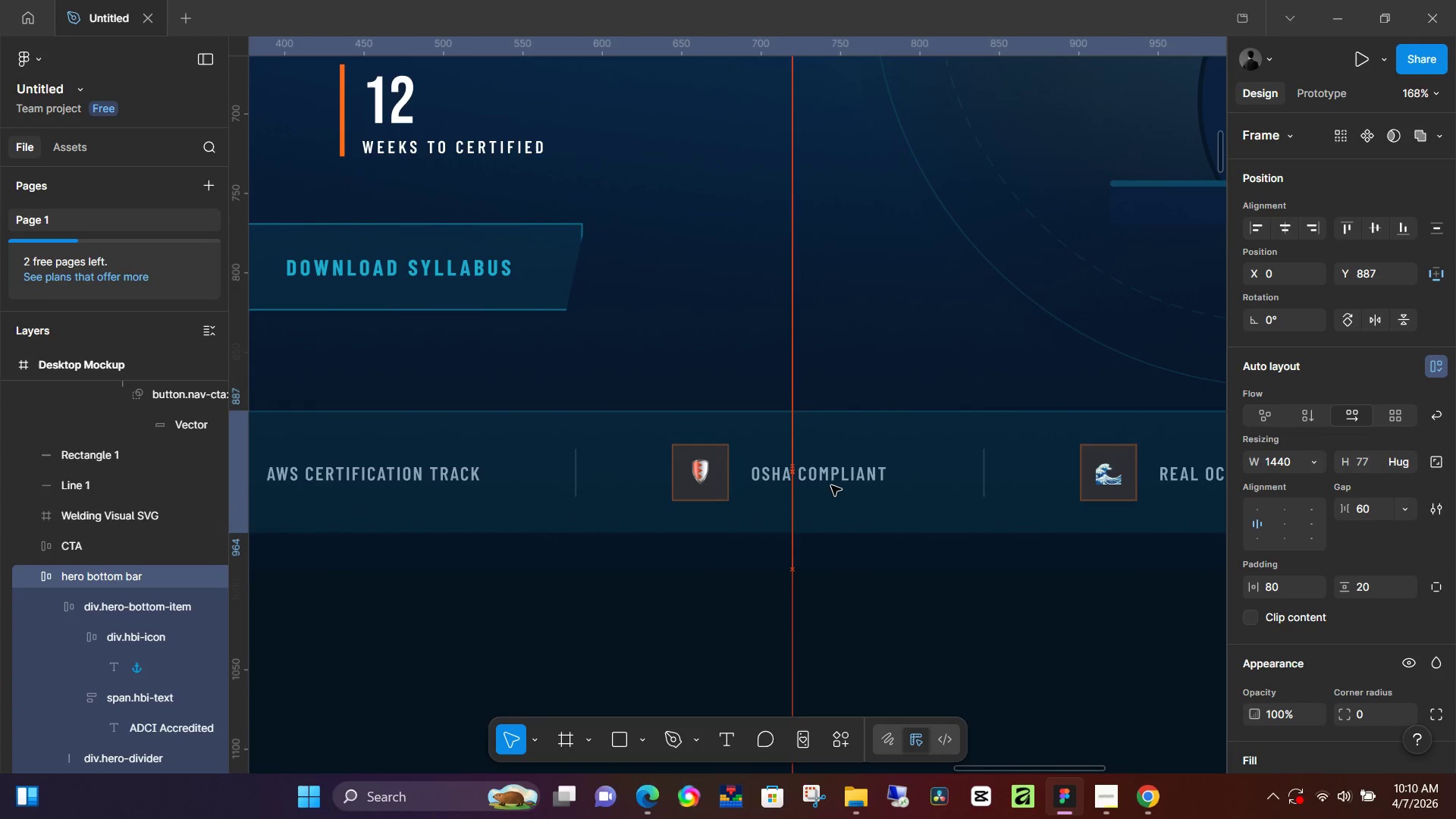 
hold_key(key=ArrowDown, duration=1.22)
 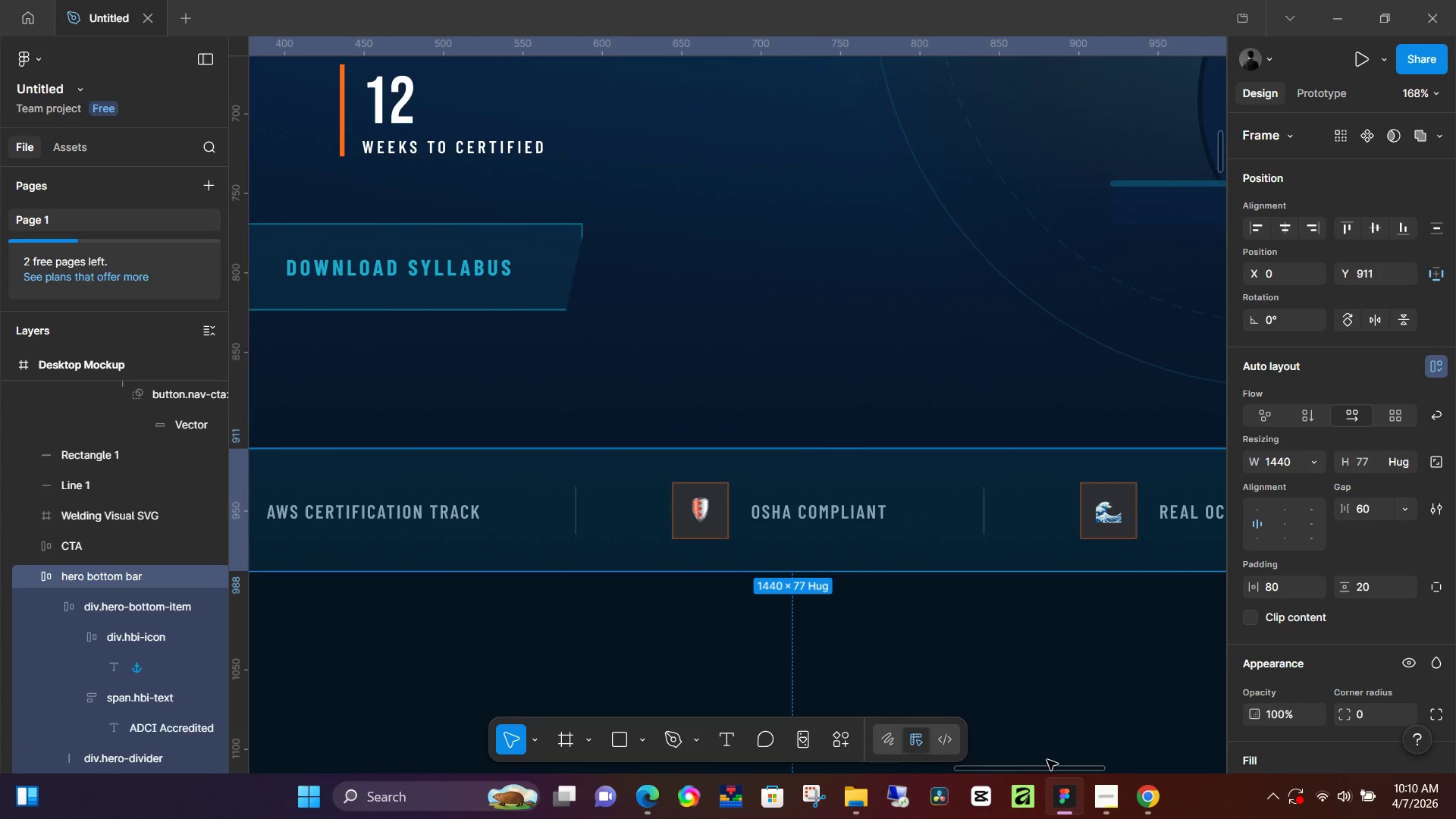 
key(ArrowUp)
 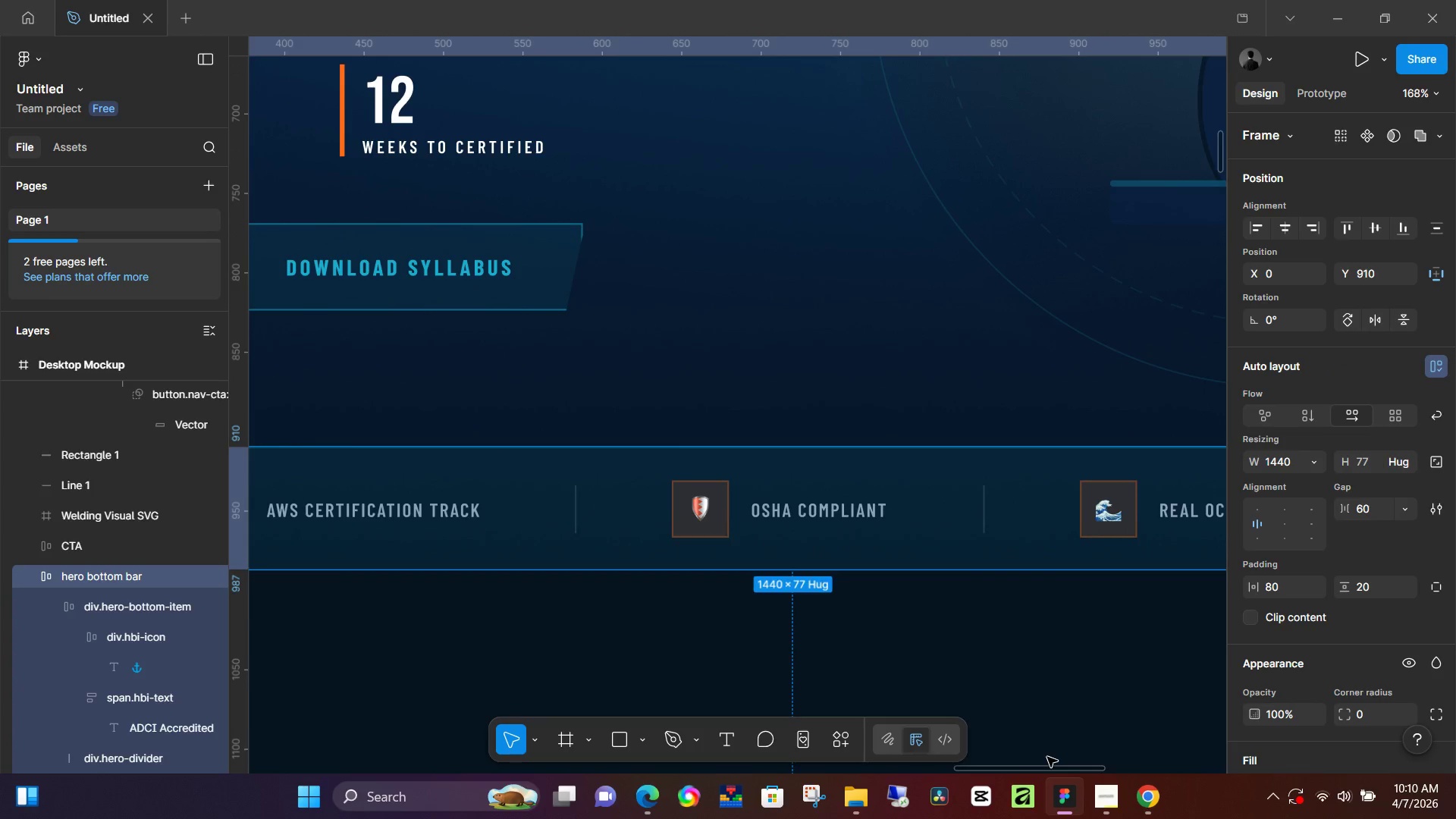 
key(ArrowDown)
 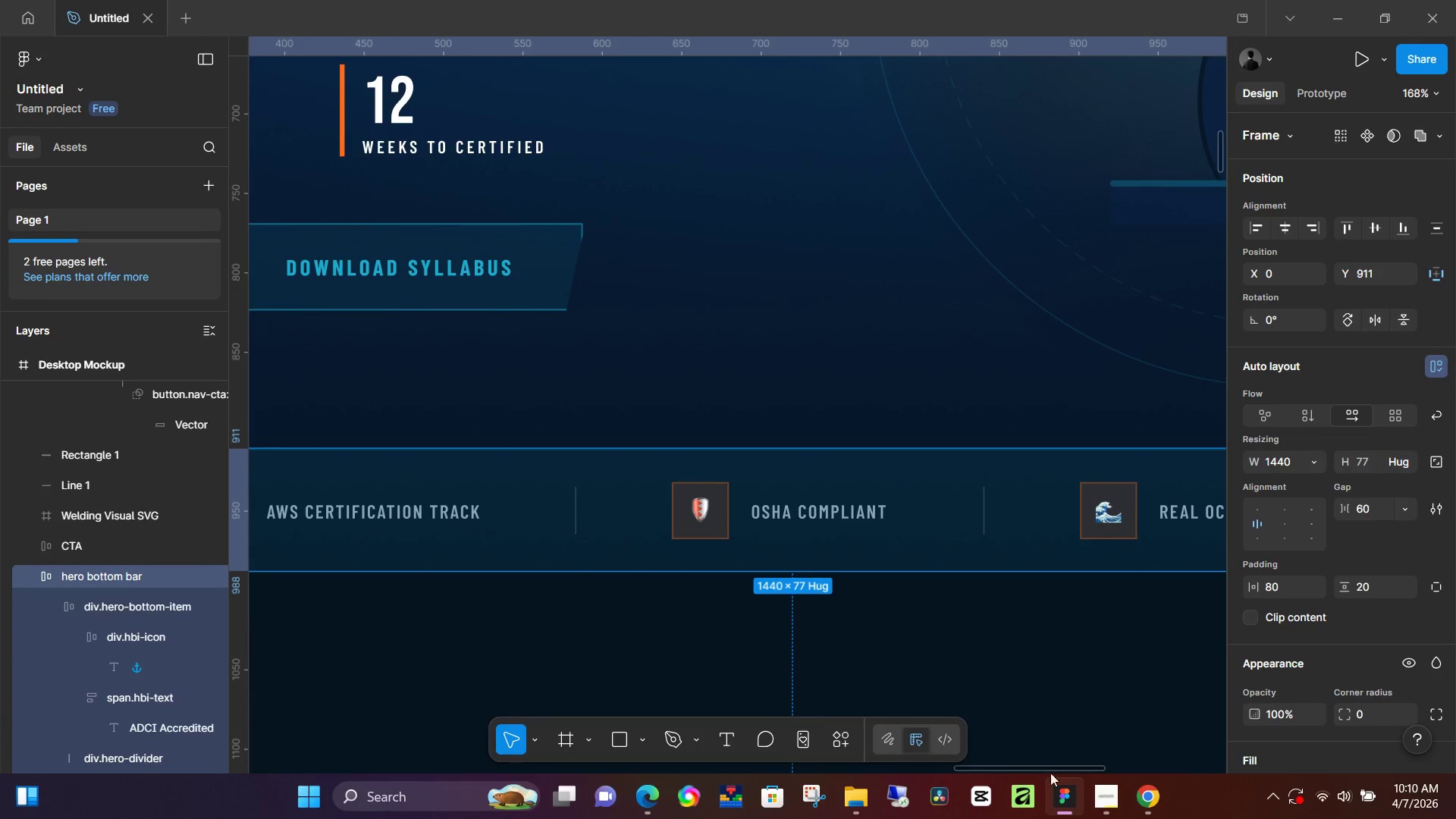 
key(ArrowUp)
 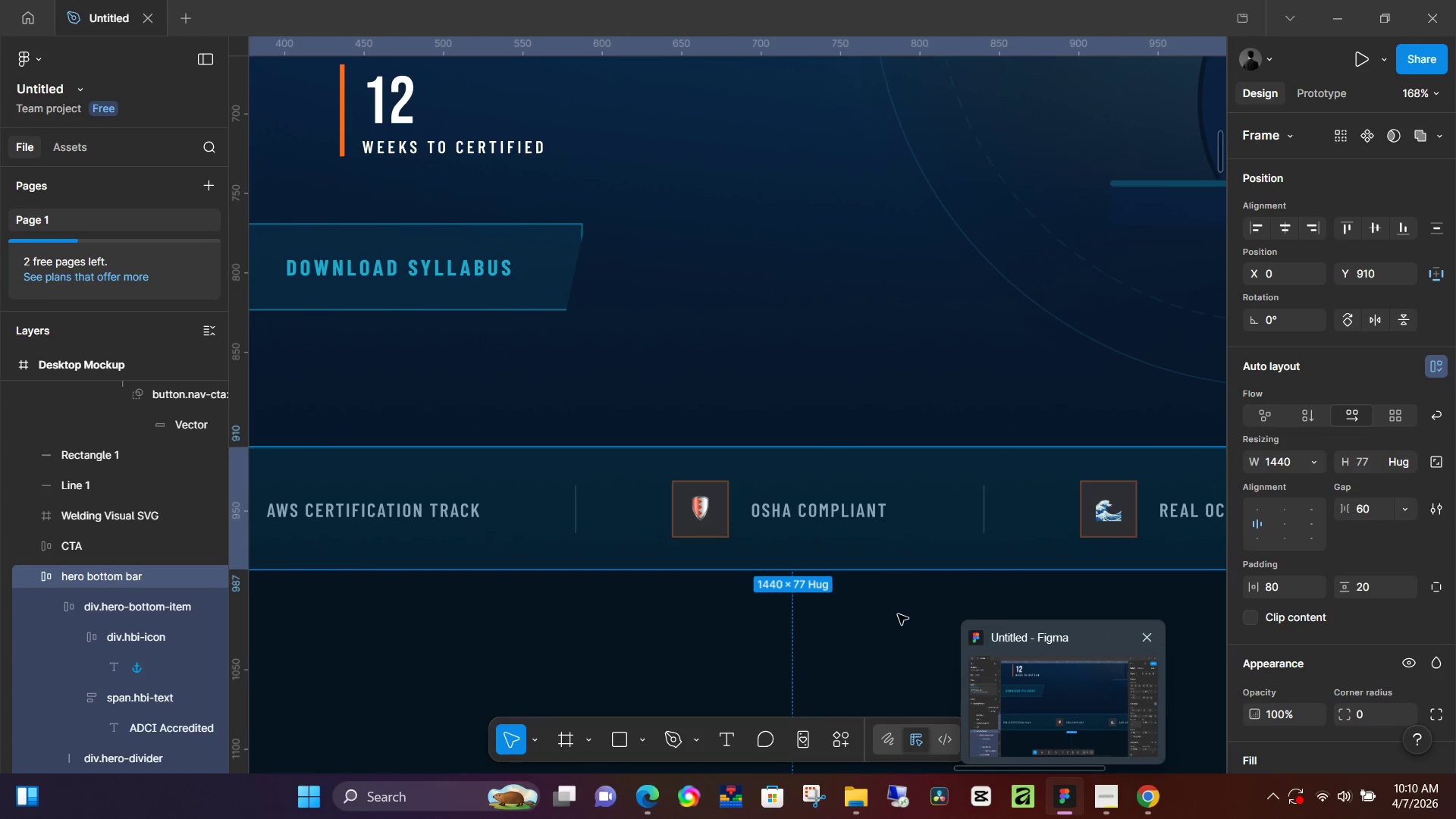 
left_click([887, 654])
 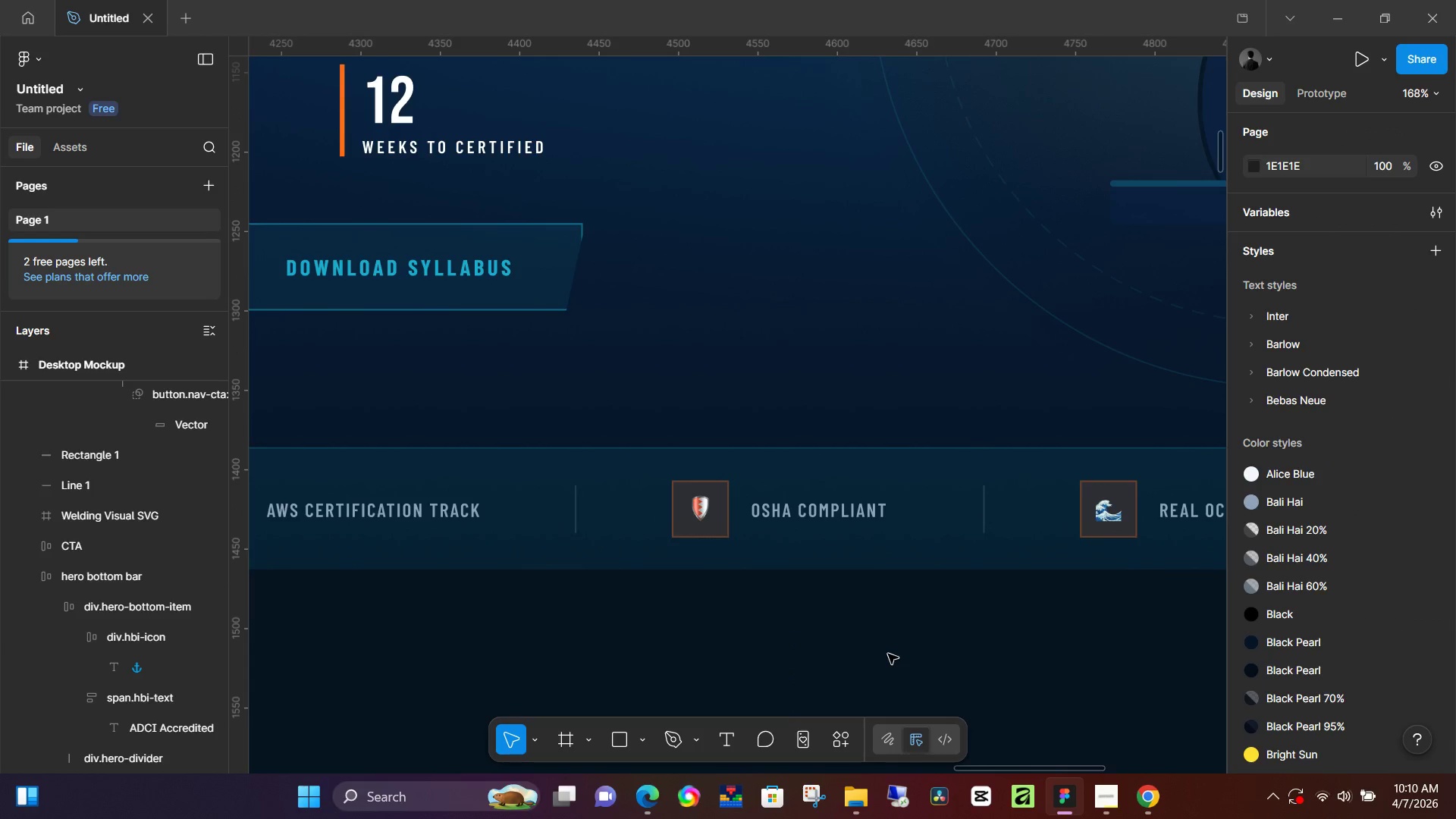 
hold_key(key=ControlLeft, duration=1.44)
scroll: coordinate [871, 642], scroll_direction: down, amount: 12.0
 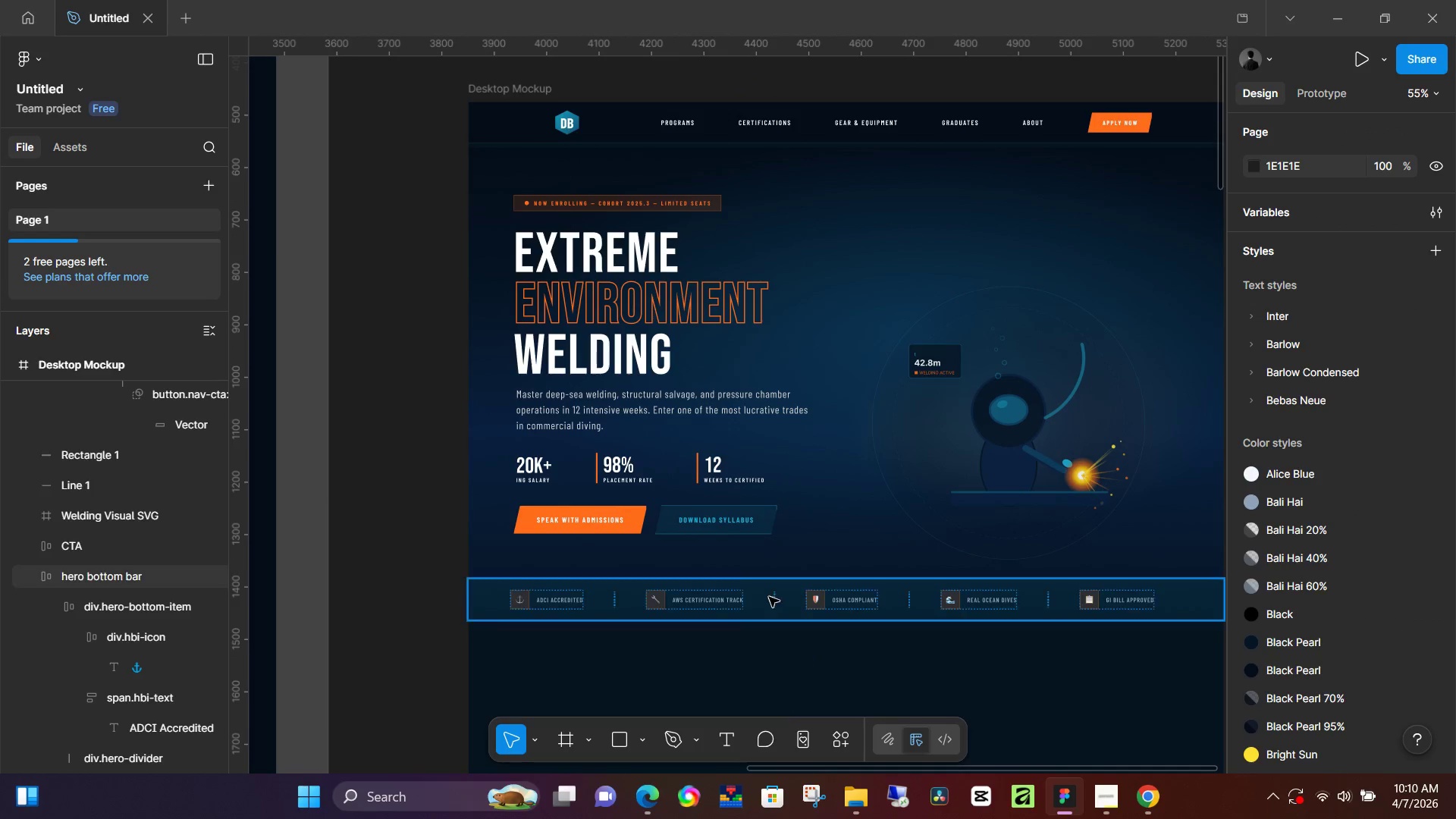 
left_click([638, 526])
 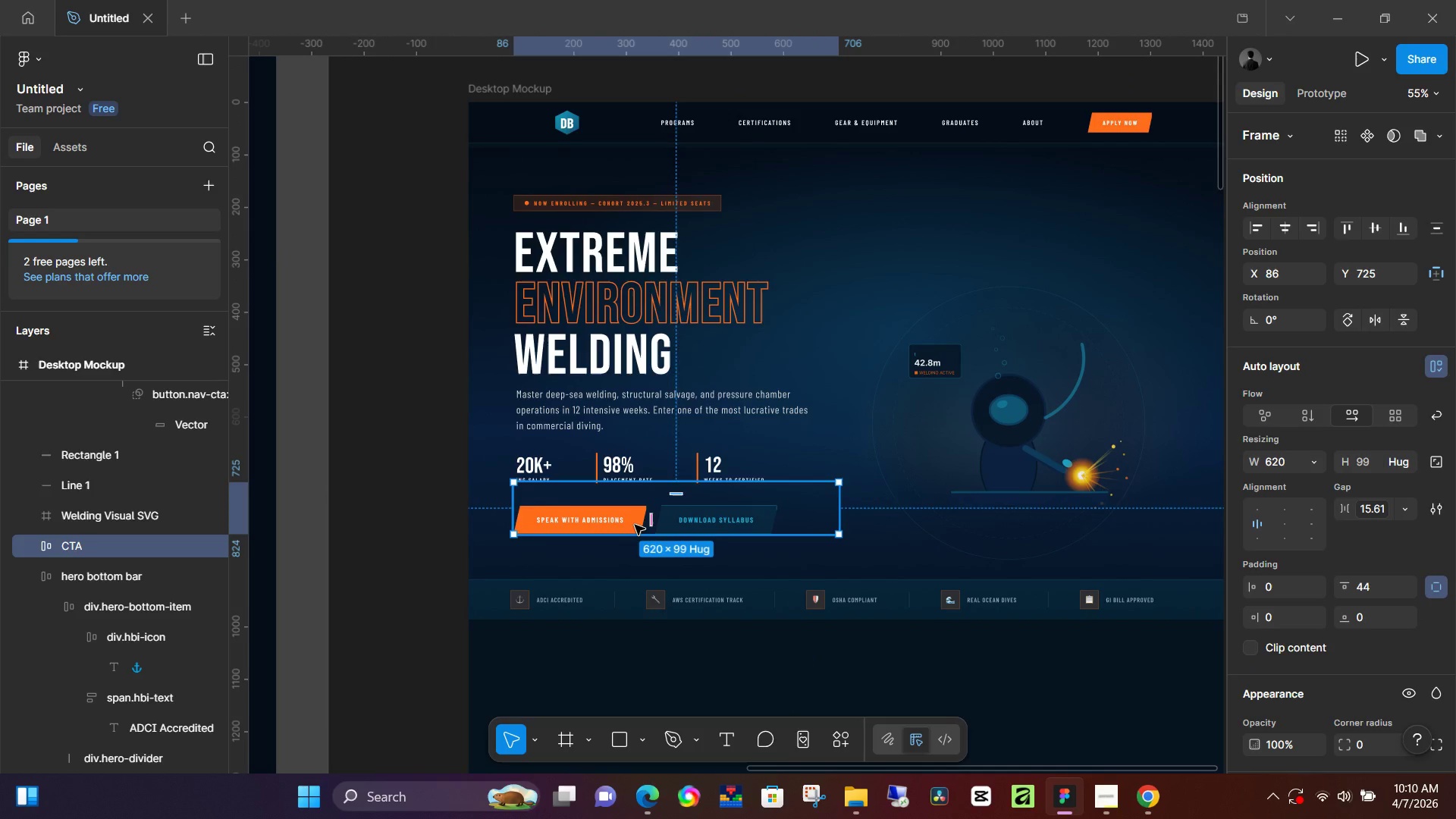 
hold_key(key=ArrowDown, duration=0.97)
 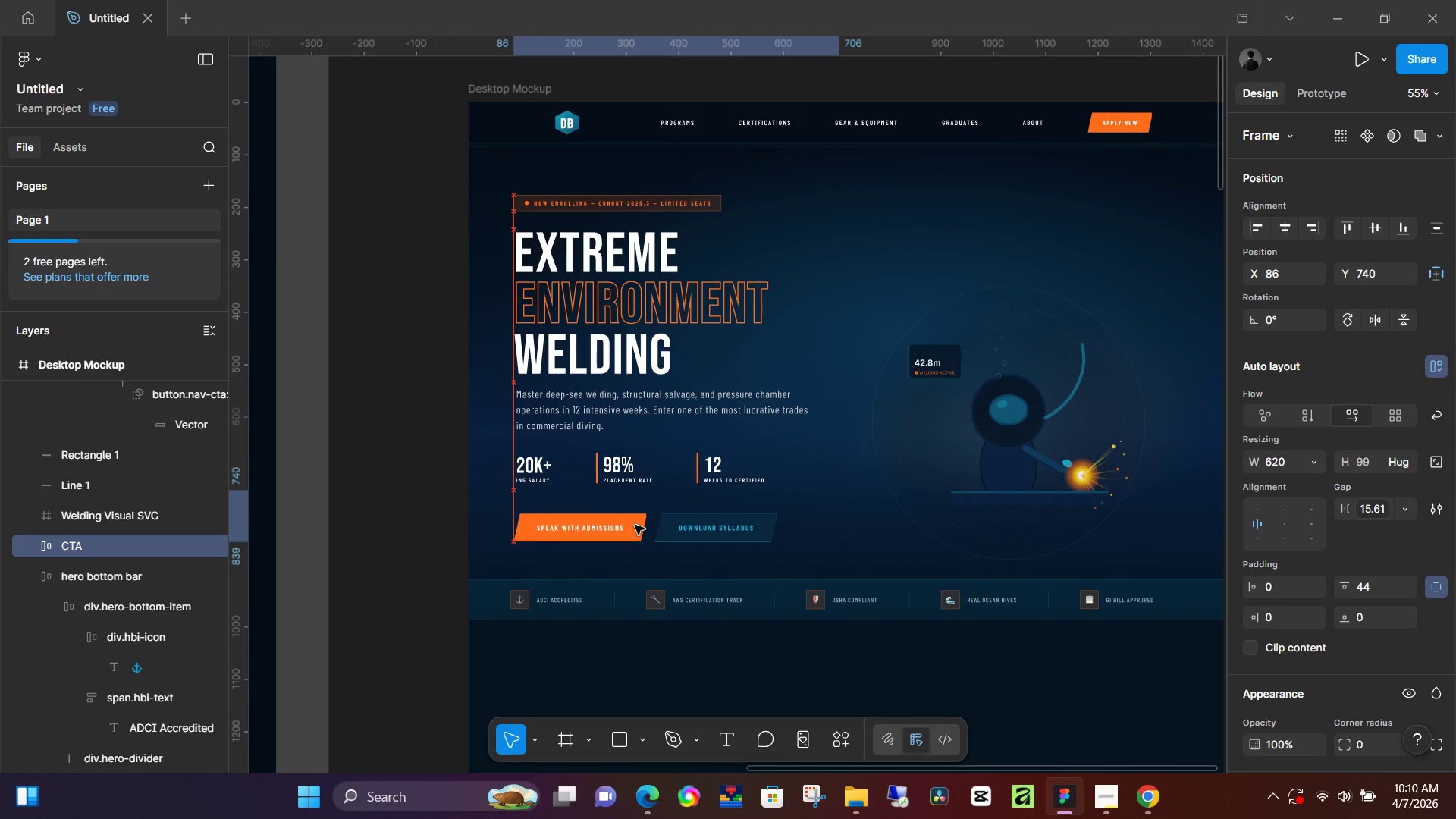 
key(ArrowUp)
 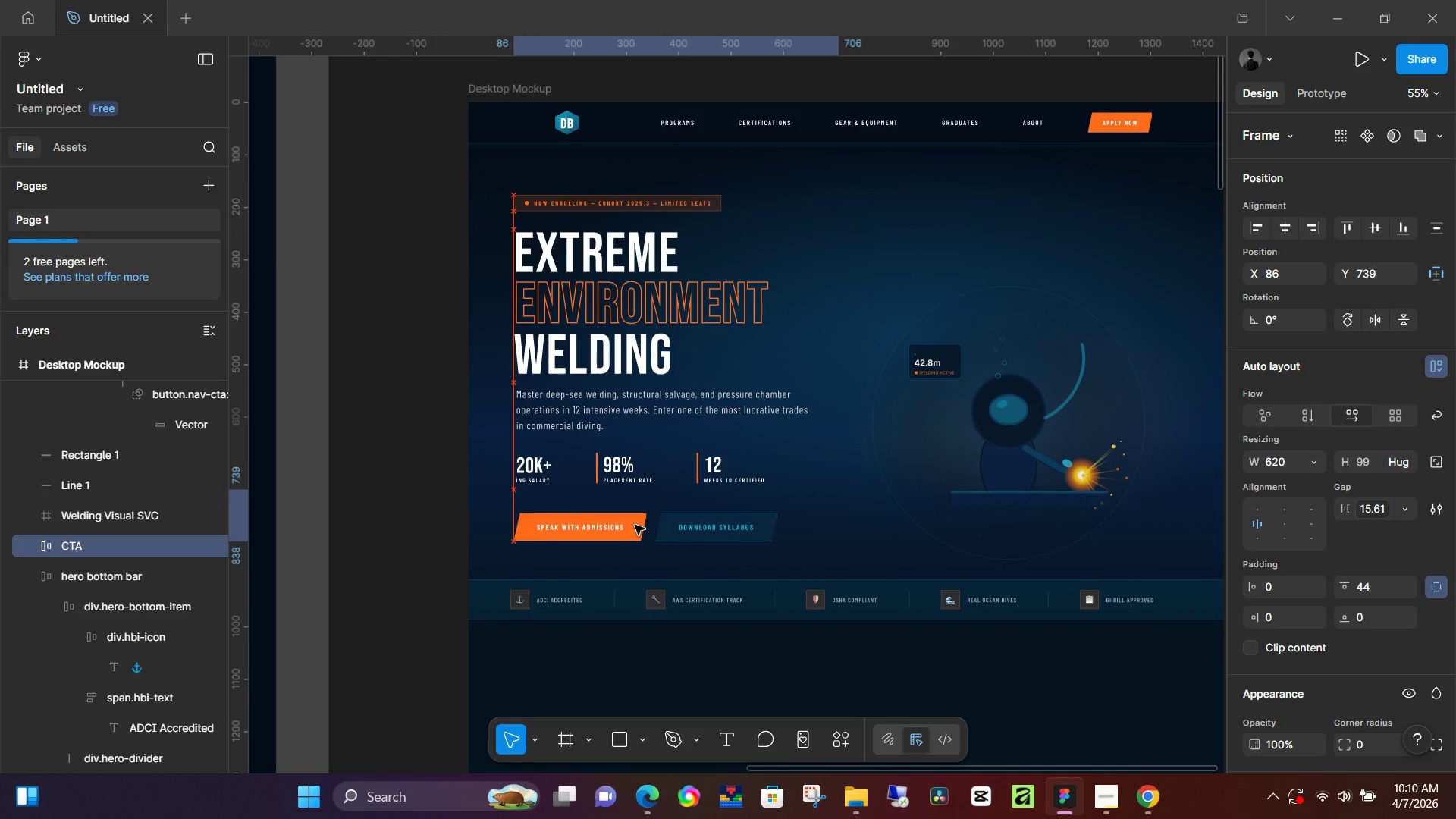 
key(ArrowUp)
 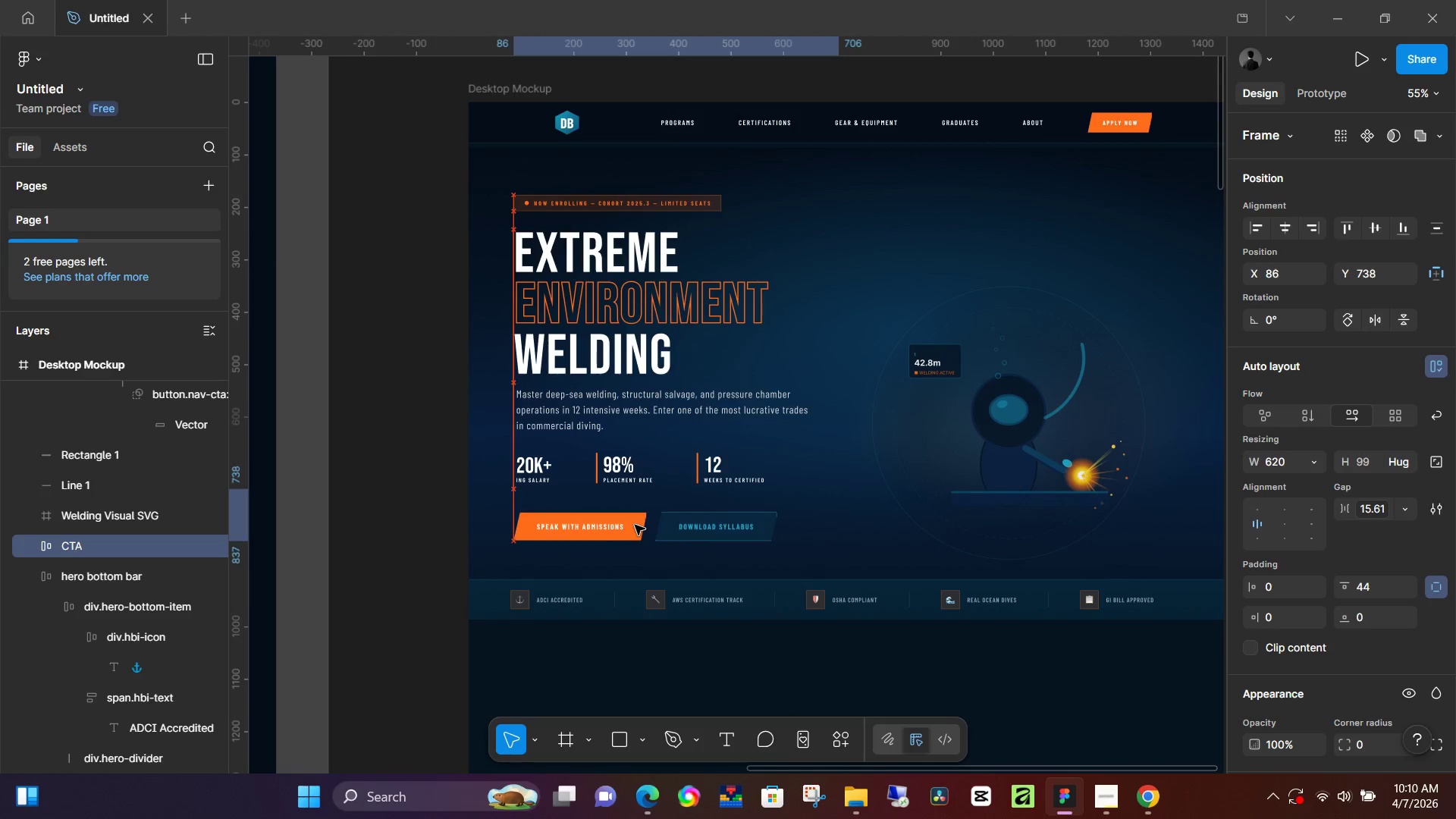 
key(ArrowUp)
 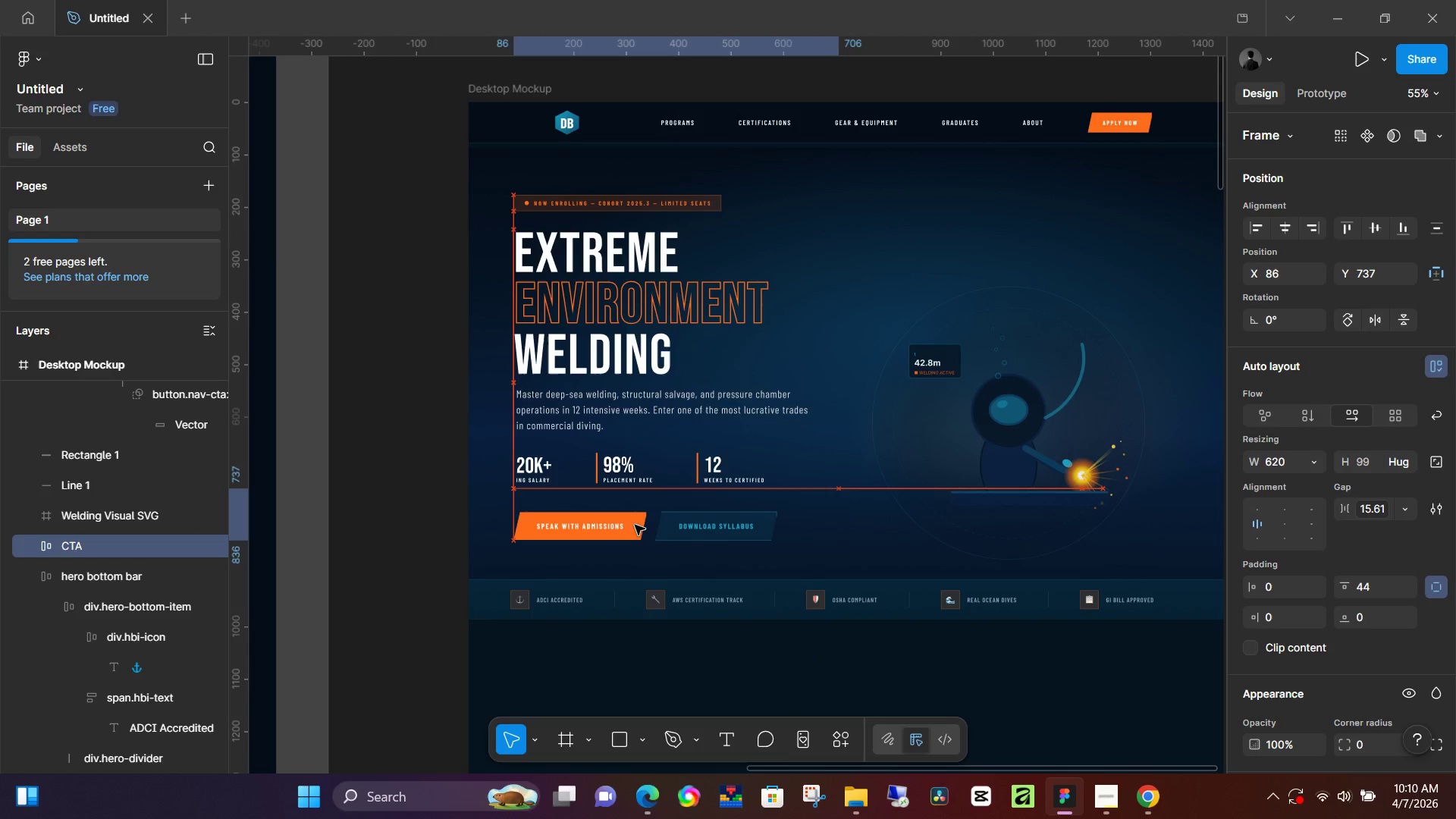 
key(ArrowUp)
 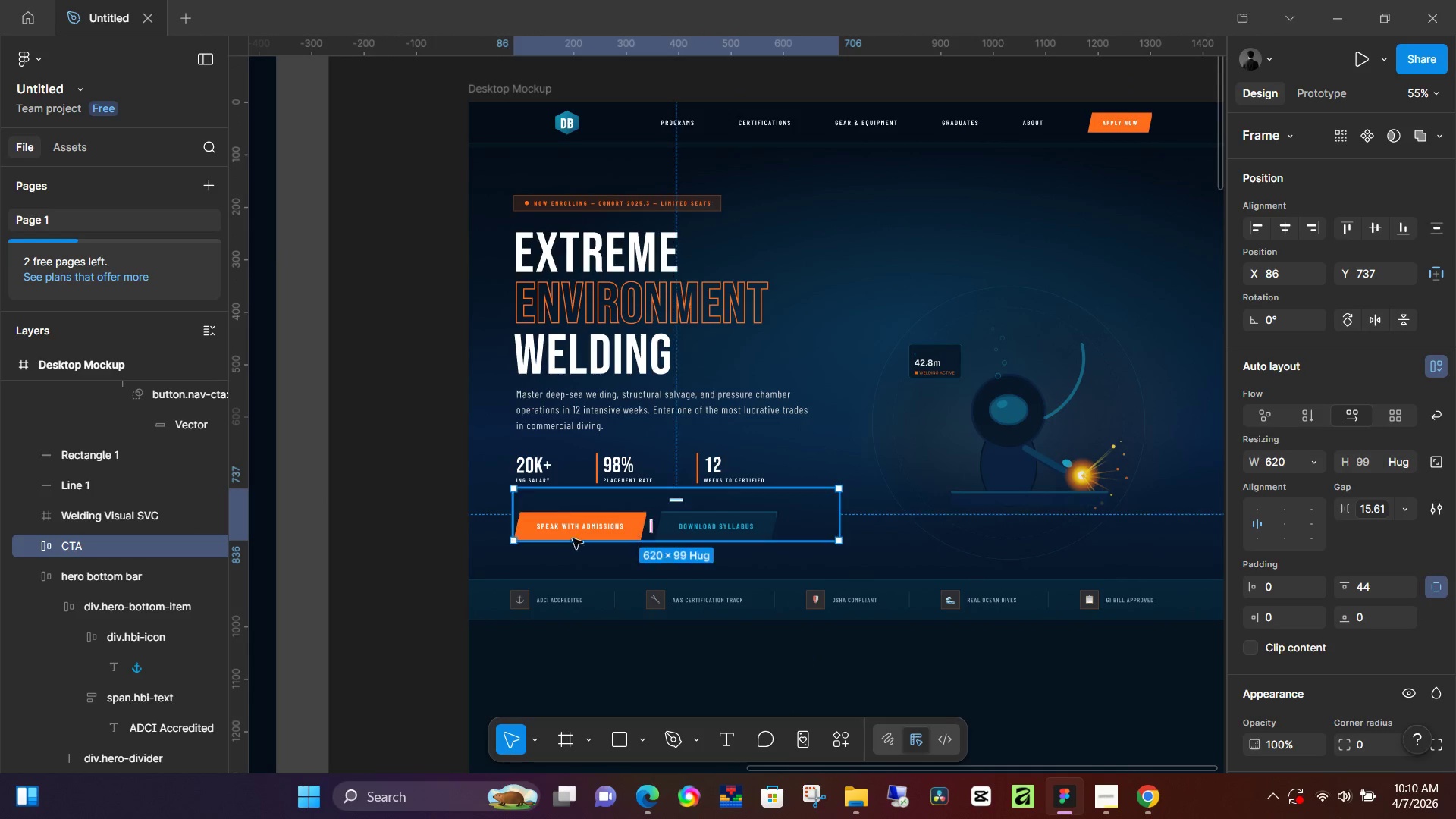 
left_click([423, 532])
 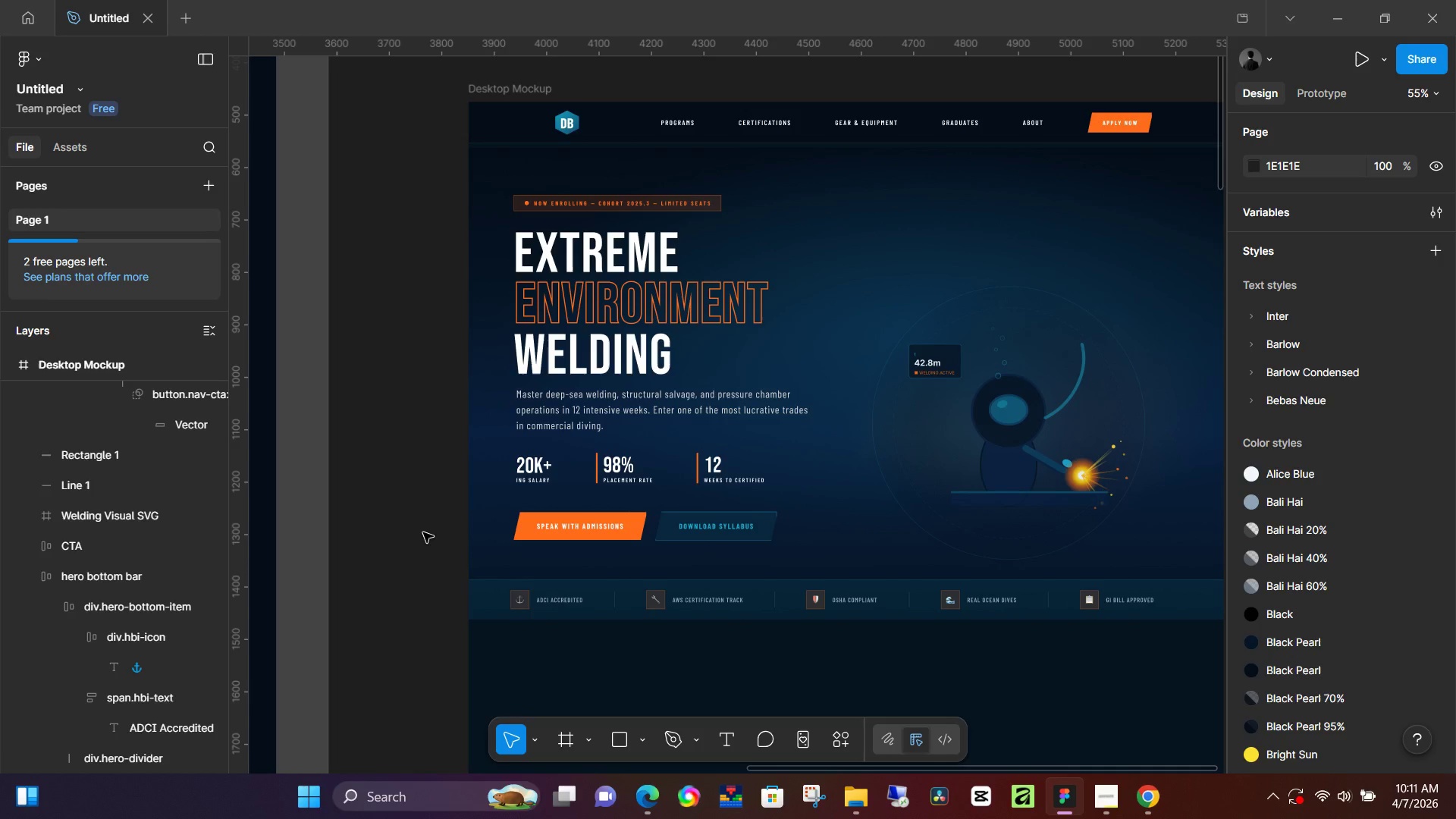 
wait(31.72)
 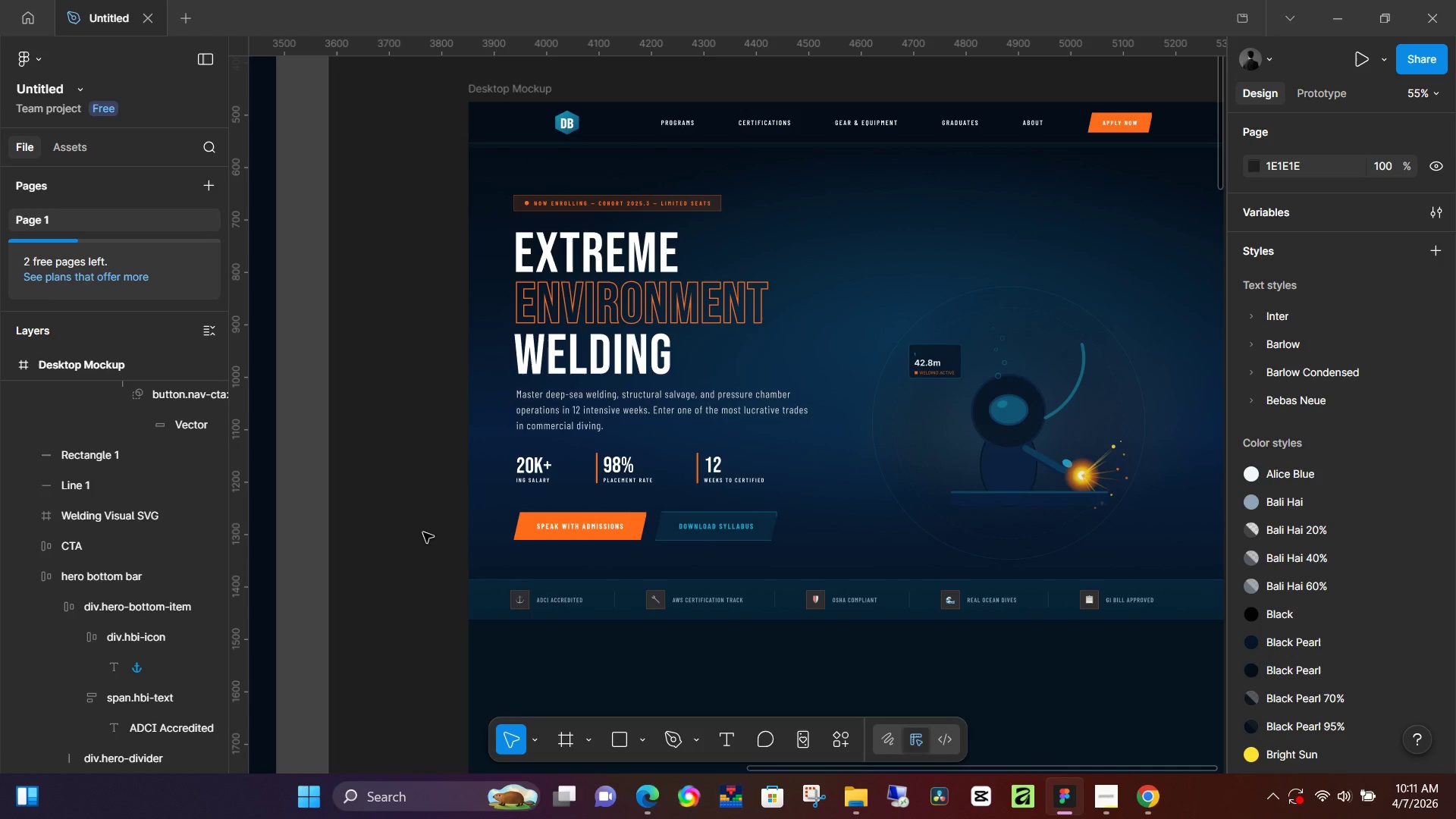 
left_click([388, 532])
 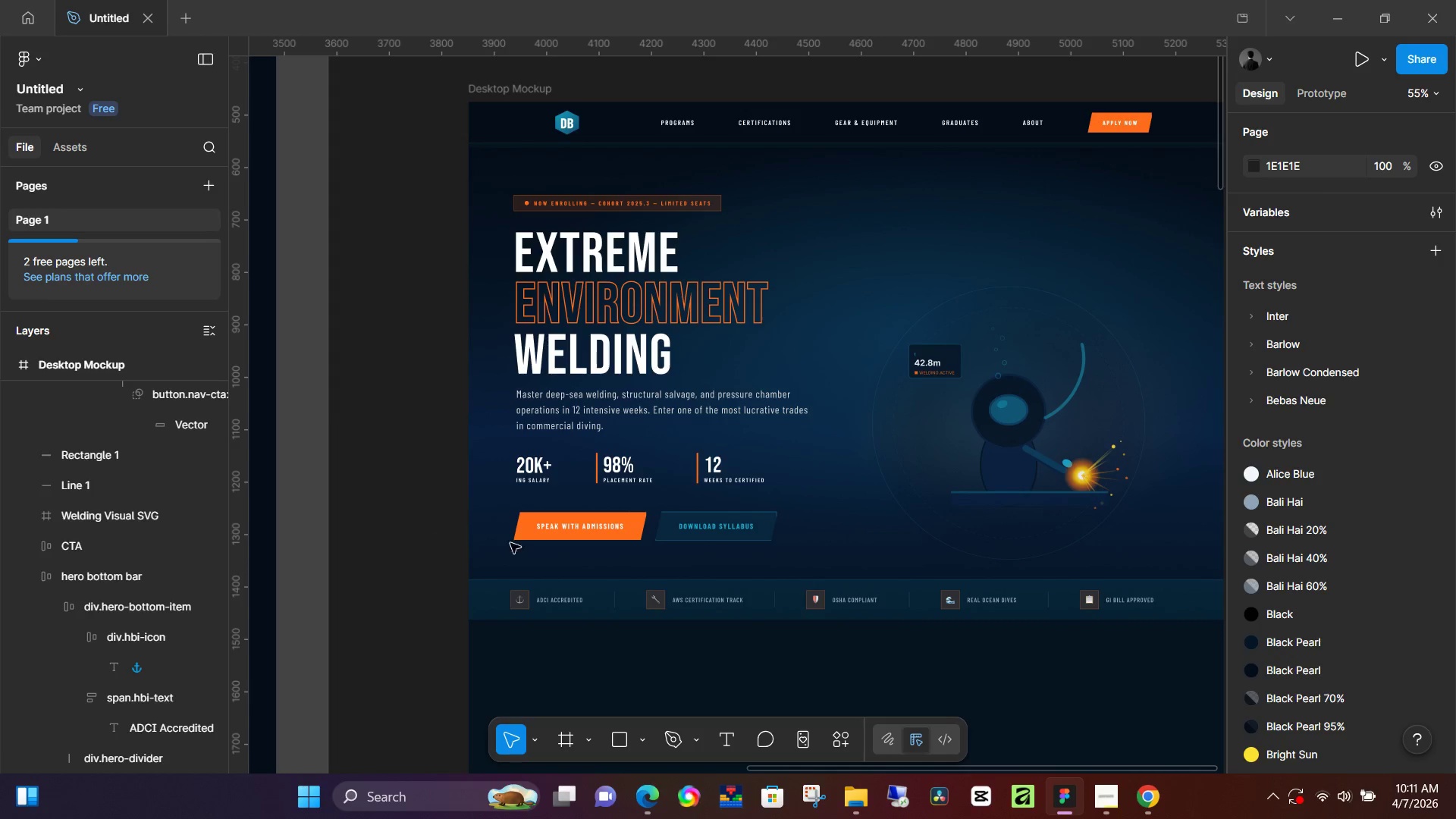 
hold_key(key=ControlLeft, duration=0.55)
 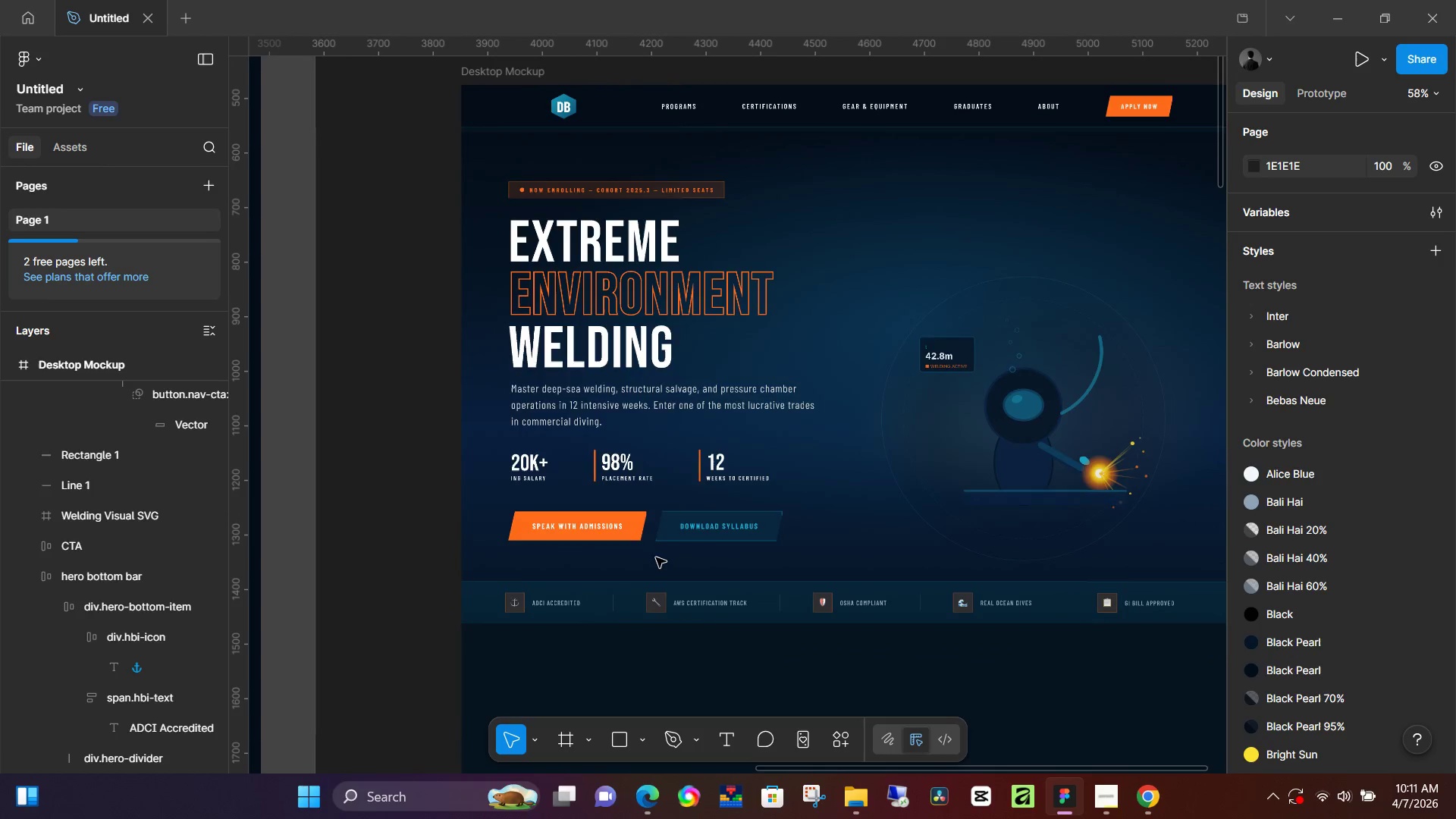 
hold_key(key=ControlLeft, duration=0.41)
 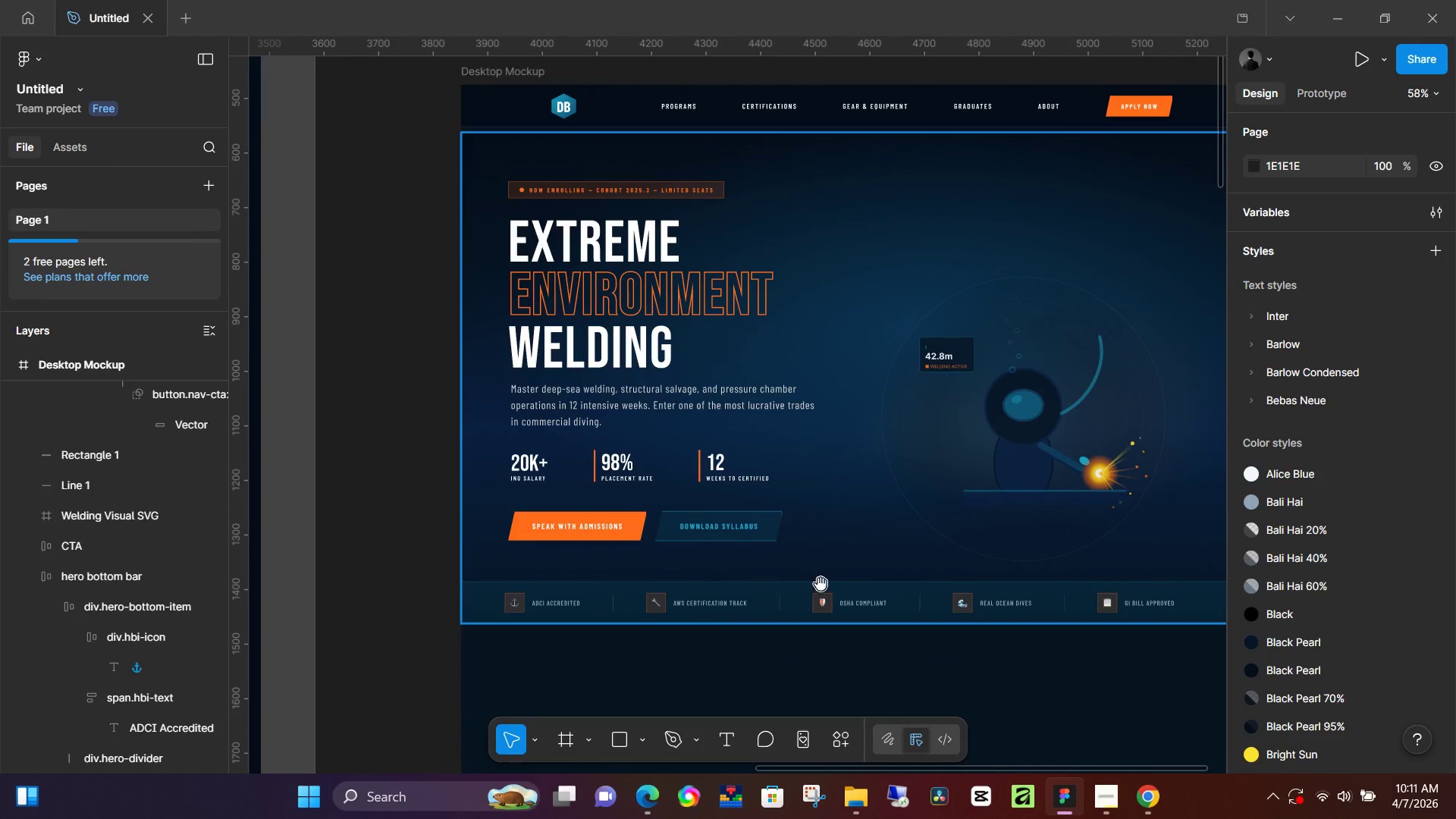 
hold_key(key=Space, duration=0.72)
 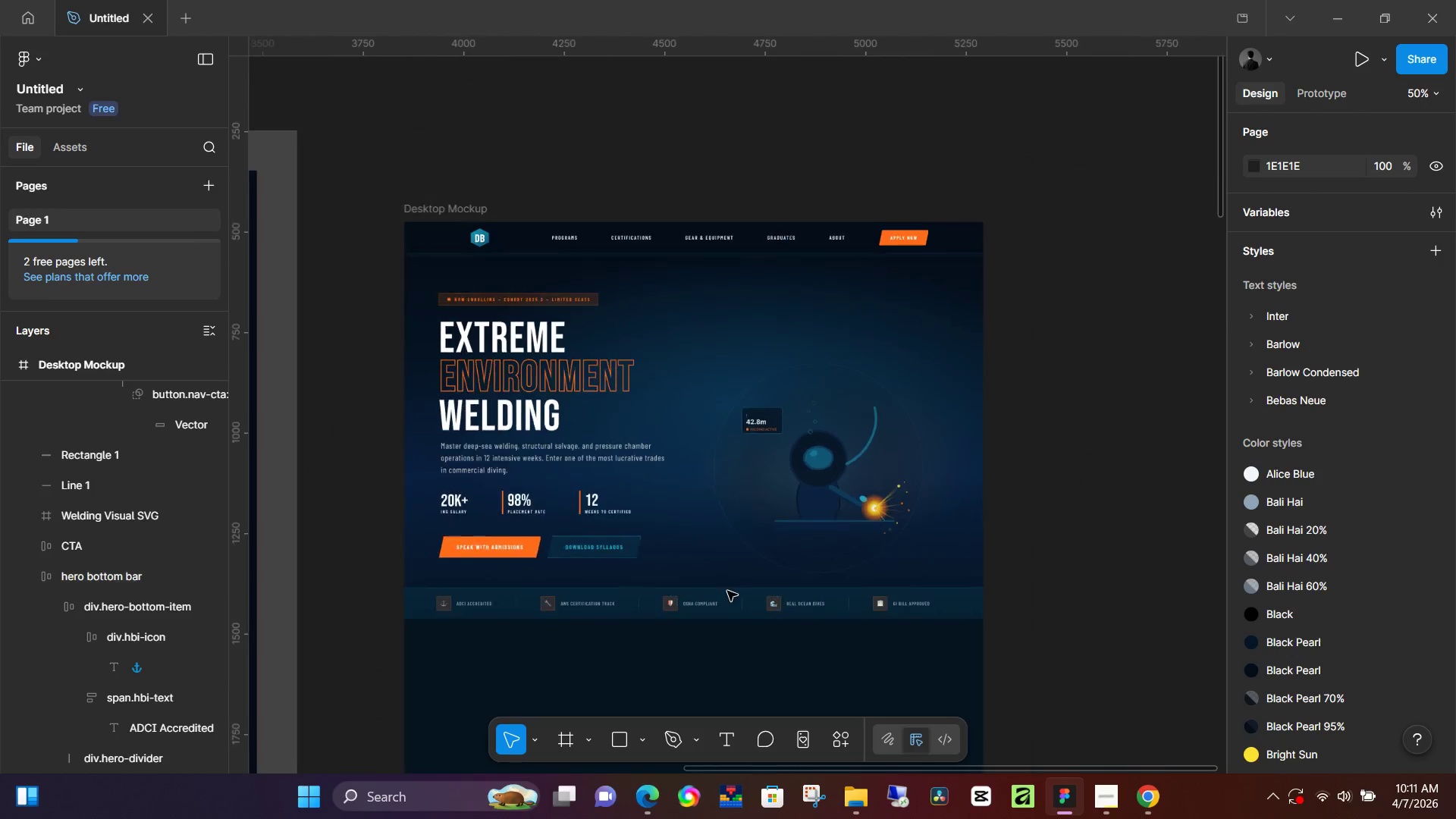 
scroll: coordinate [656, 557], scroll_direction: up, amount: 1.0
 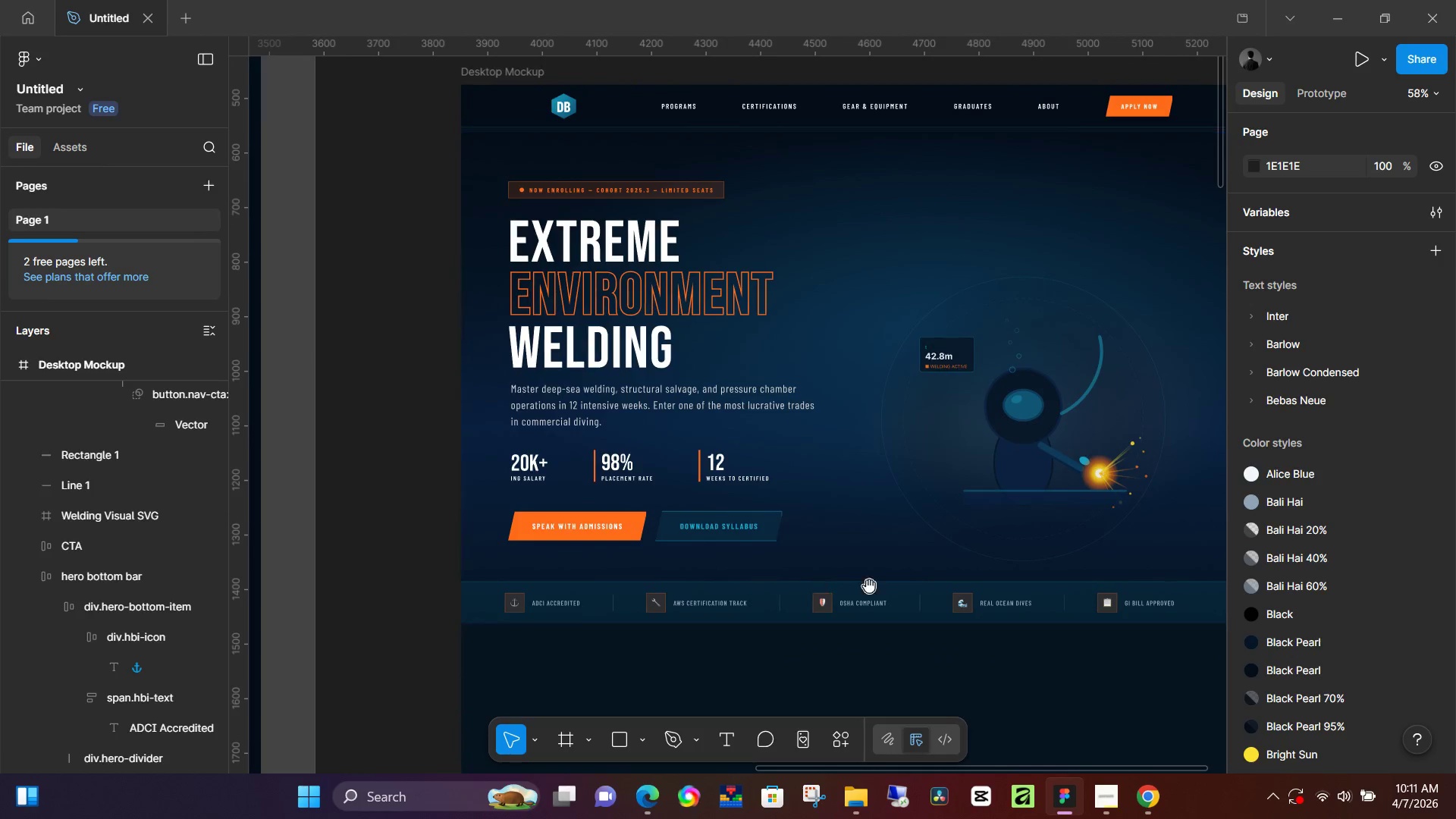 
left_click_drag(start_coordinate=[902, 586], to_coordinate=[728, 591])
 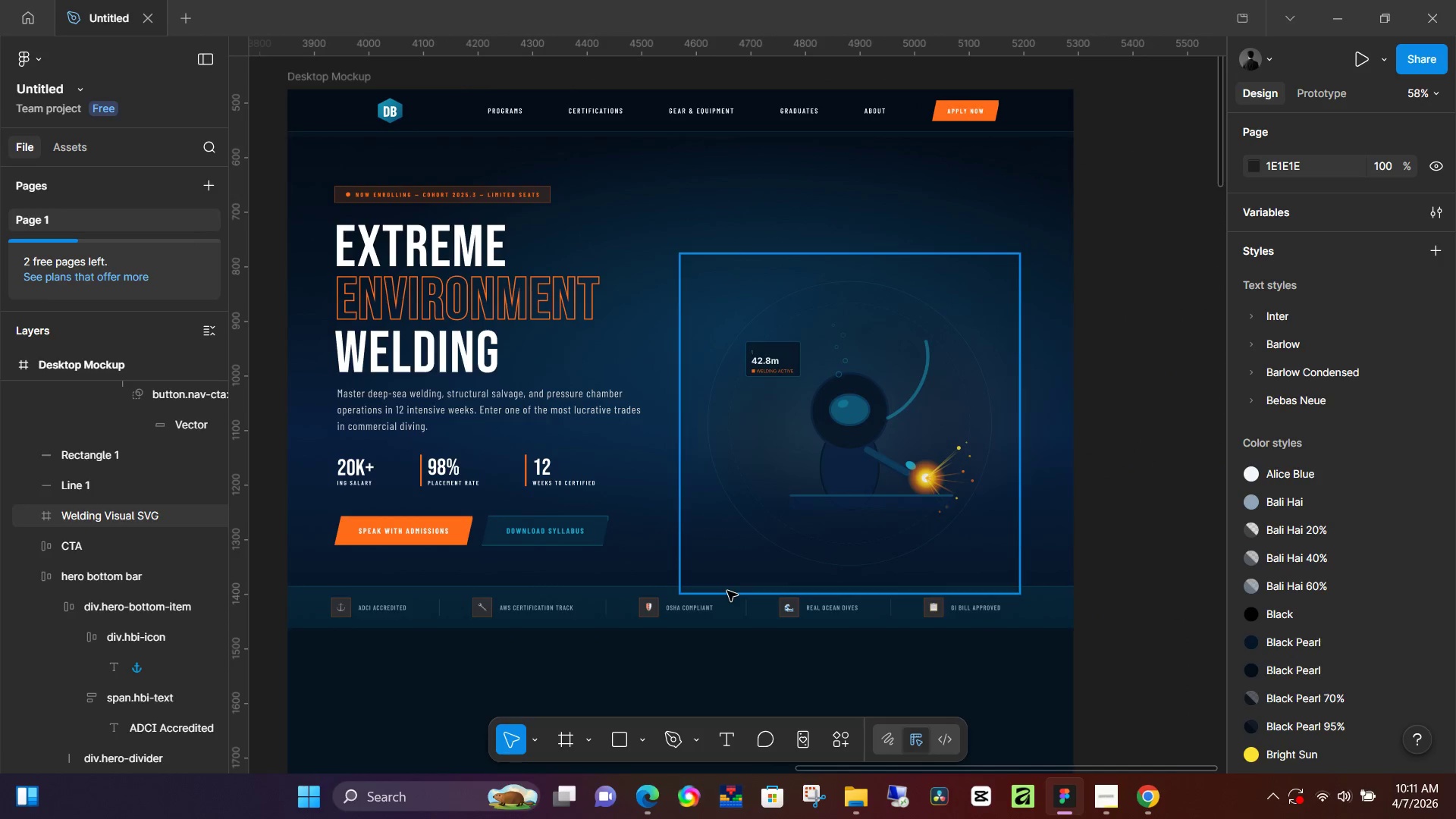 
hold_key(key=ControlLeft, duration=0.36)
 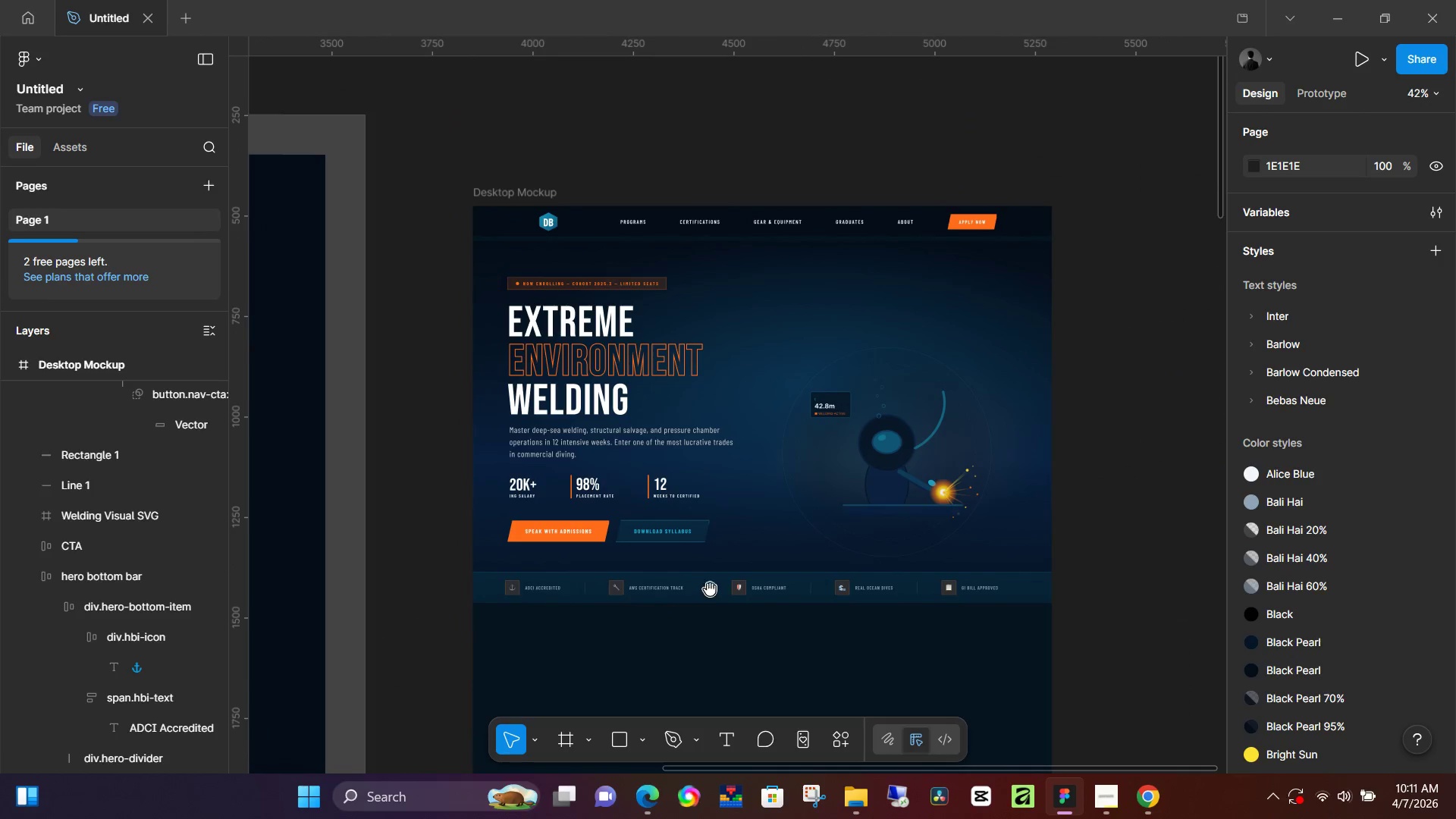 
hold_key(key=Space, duration=0.47)
 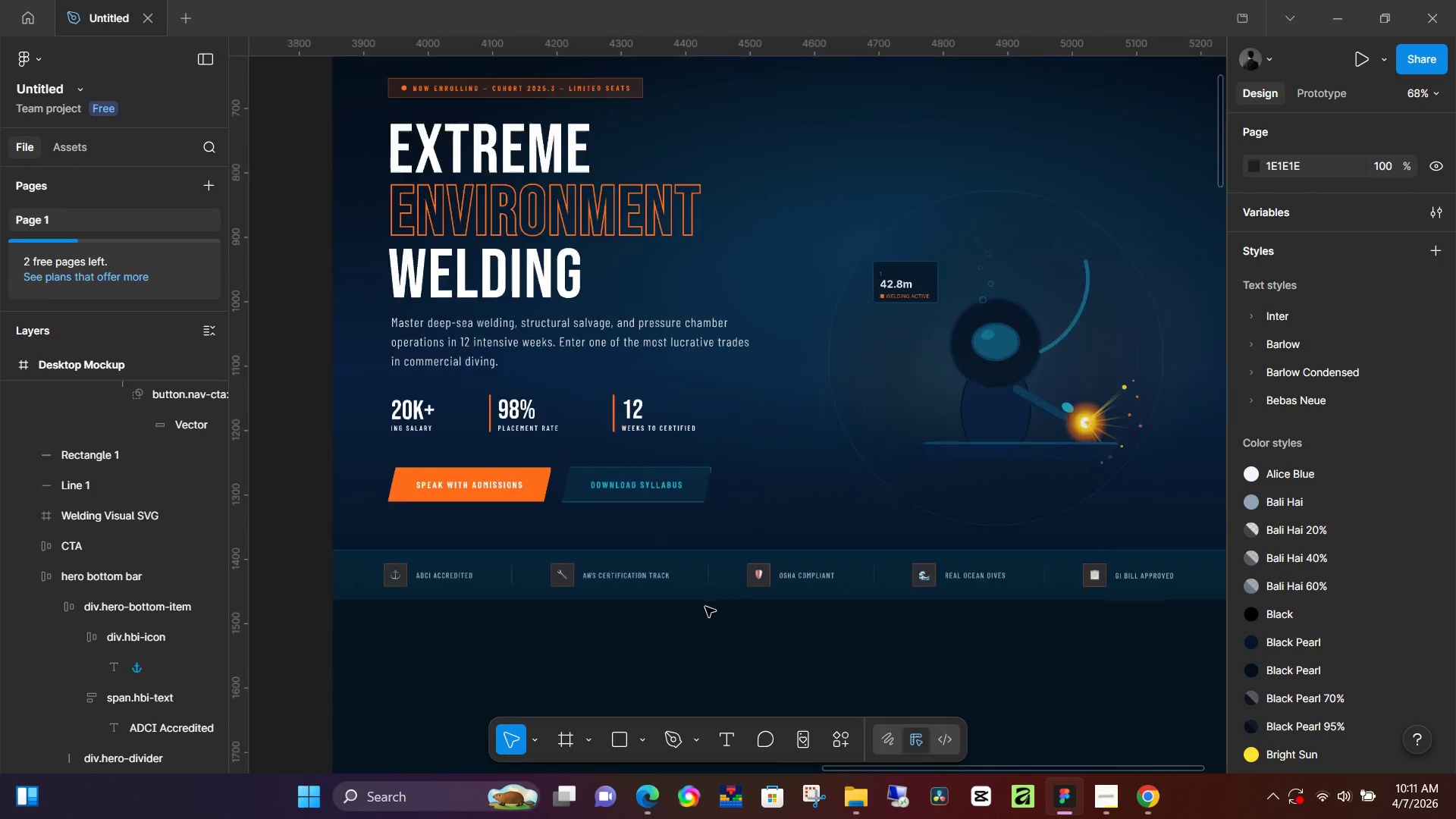 
left_click_drag(start_coordinate=[641, 606], to_coordinate=[710, 589])
 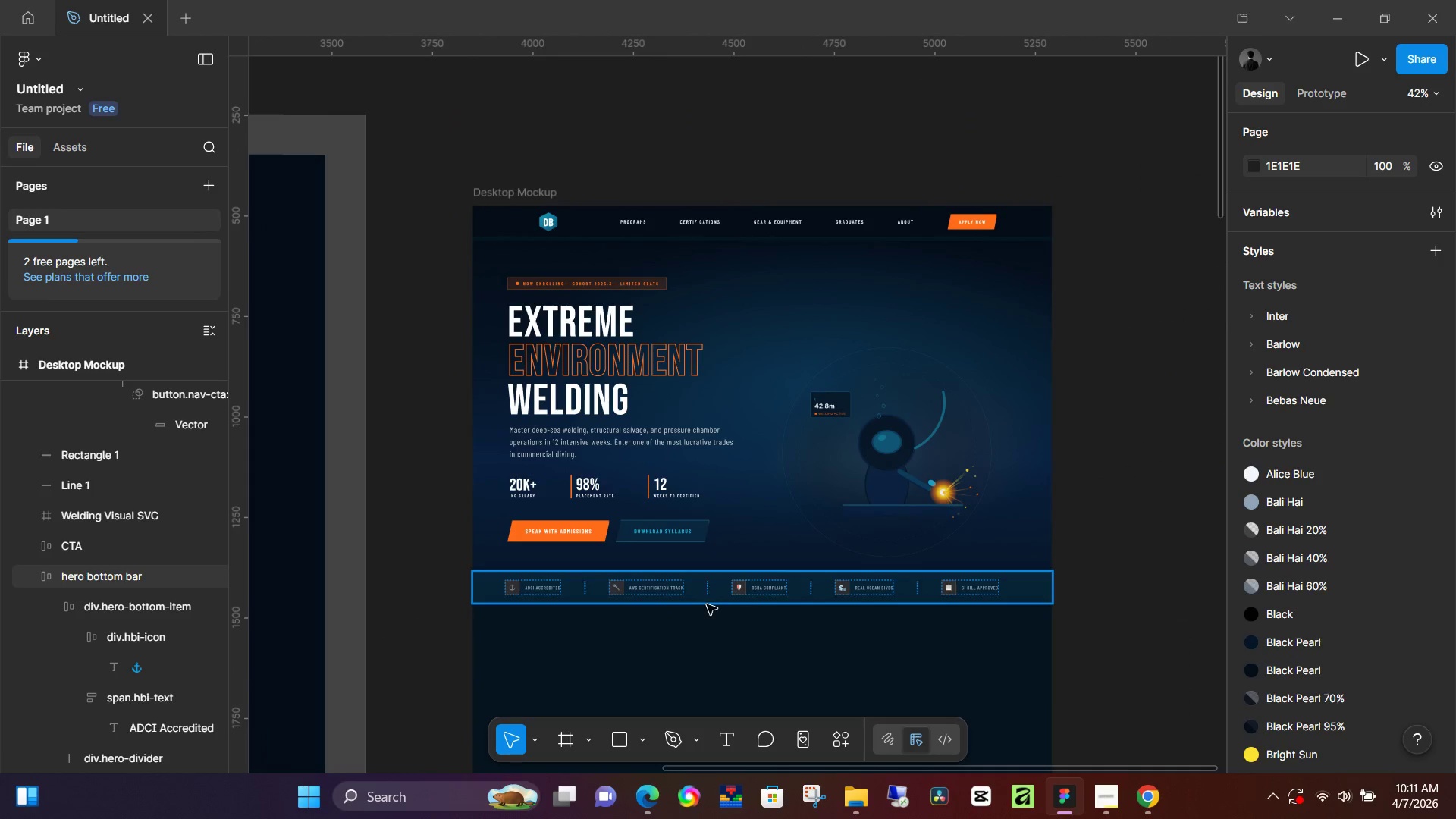 
scroll: coordinate [727, 591], scroll_direction: down, amount: 3.0
 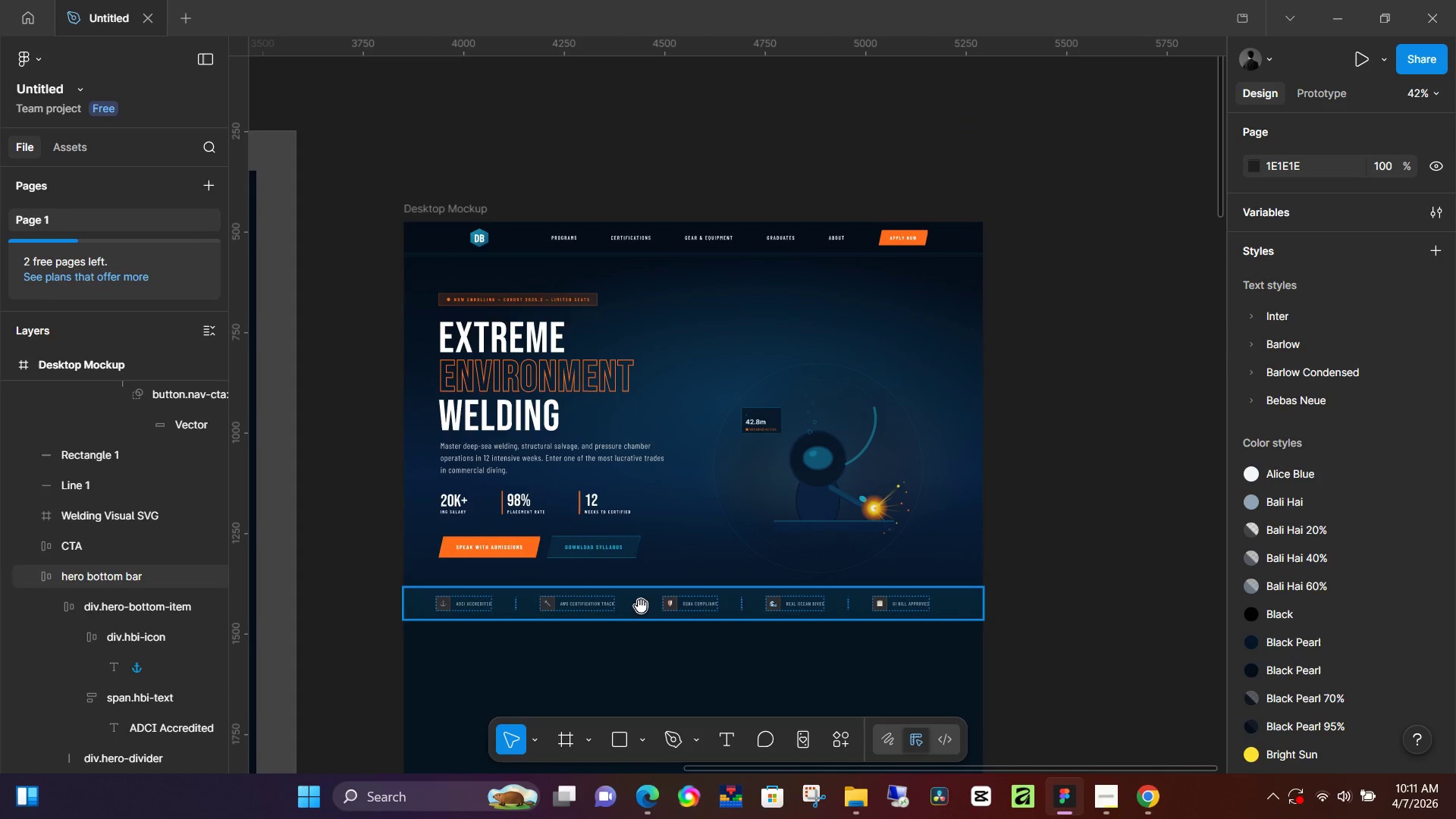 
hold_key(key=ControlLeft, duration=1.52)
scroll: coordinate [705, 607], scroll_direction: up, amount: 5.0
 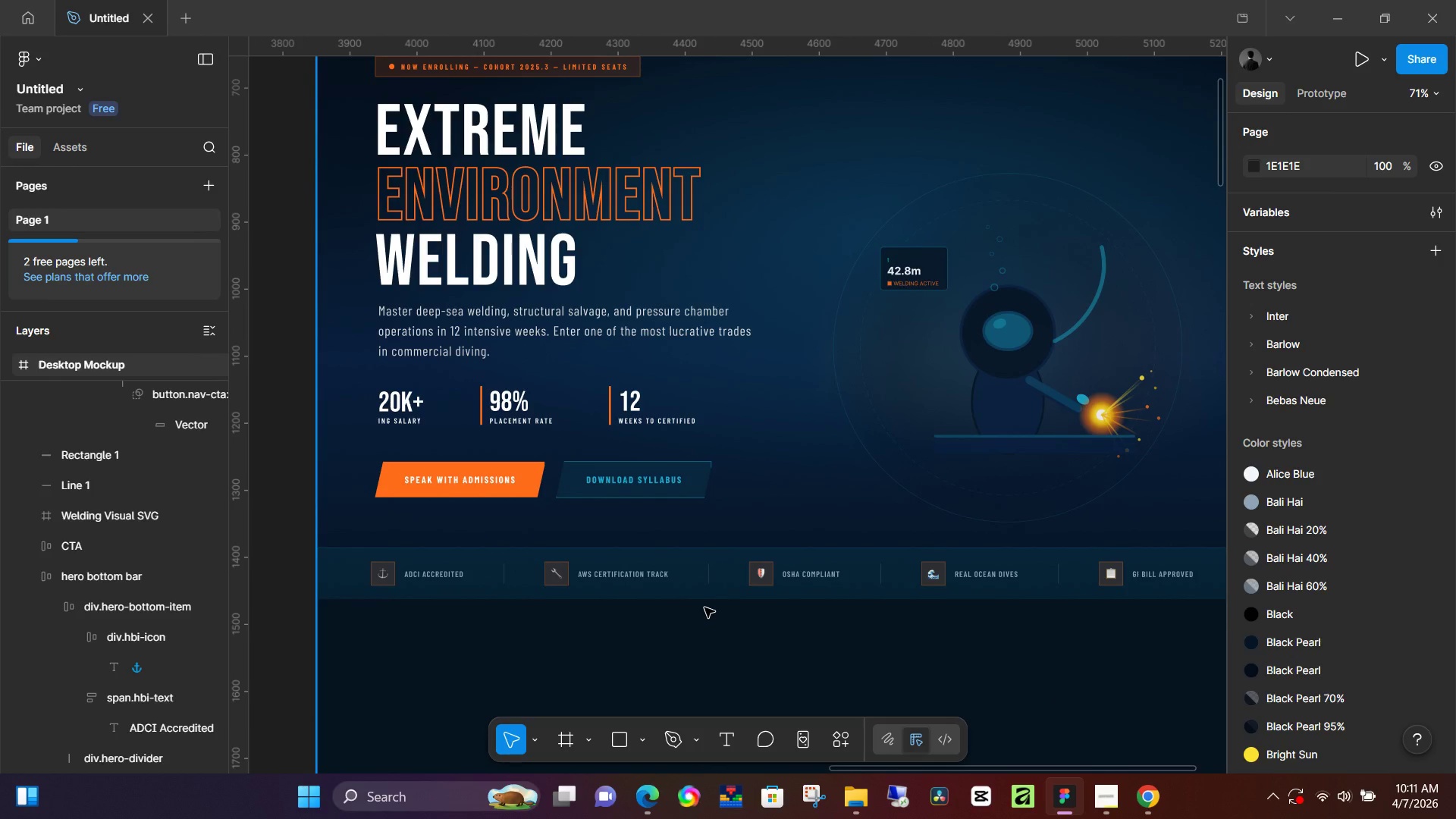 
hold_key(key=ControlLeft, duration=0.31)
scroll: coordinate [704, 607], scroll_direction: down, amount: 4.0
 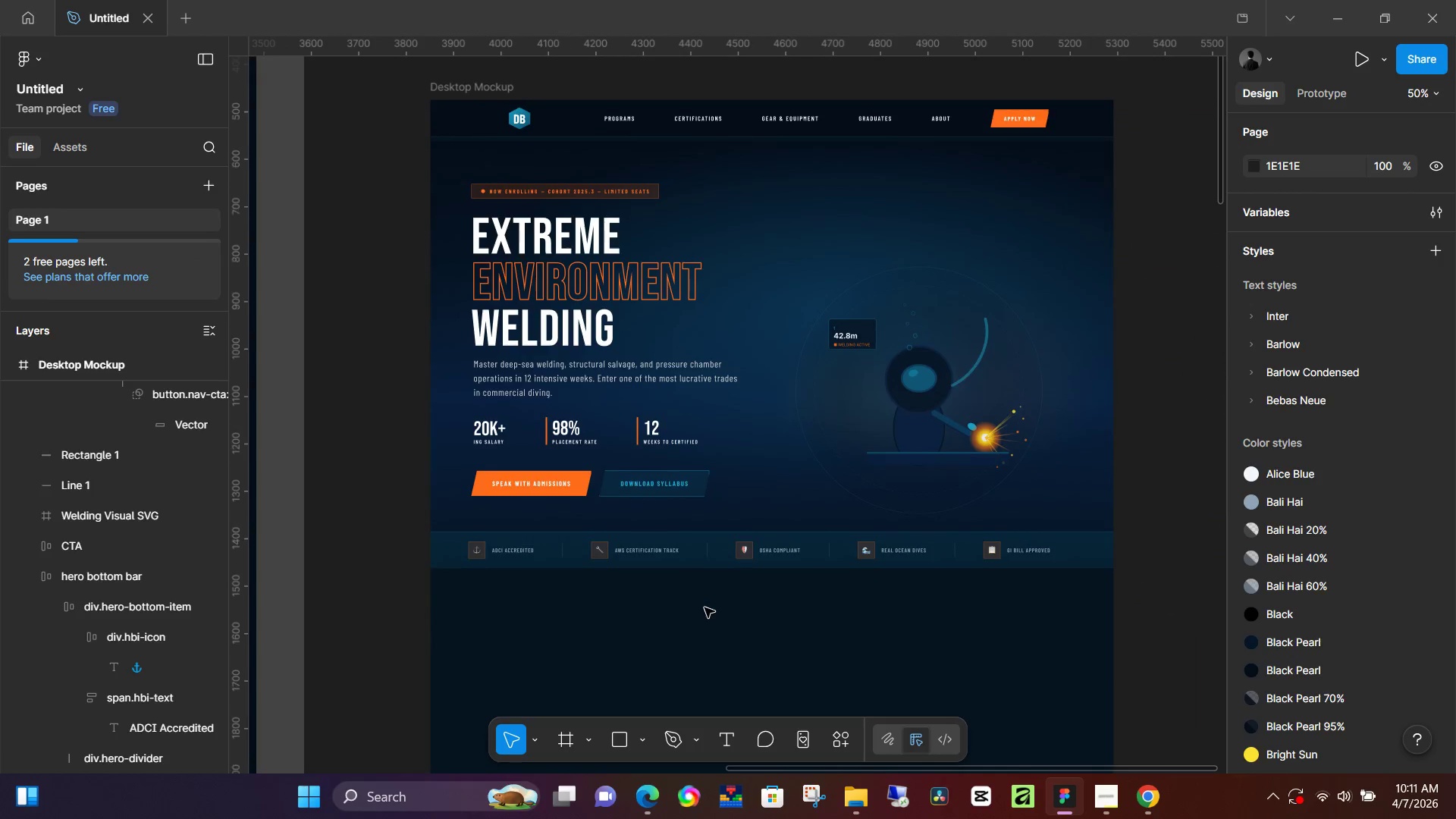 
left_click([1111, 795])